 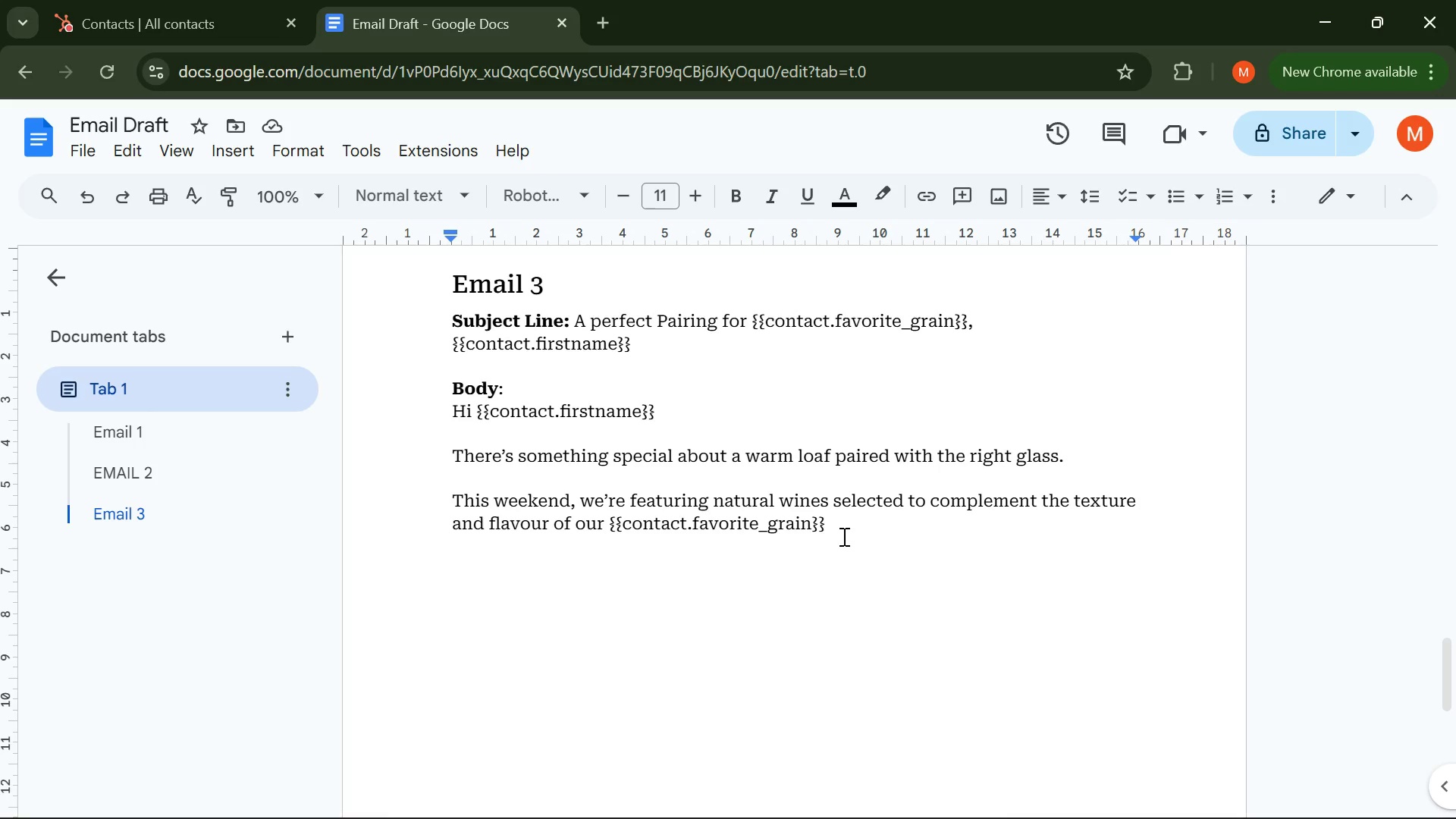 
type( sour)
 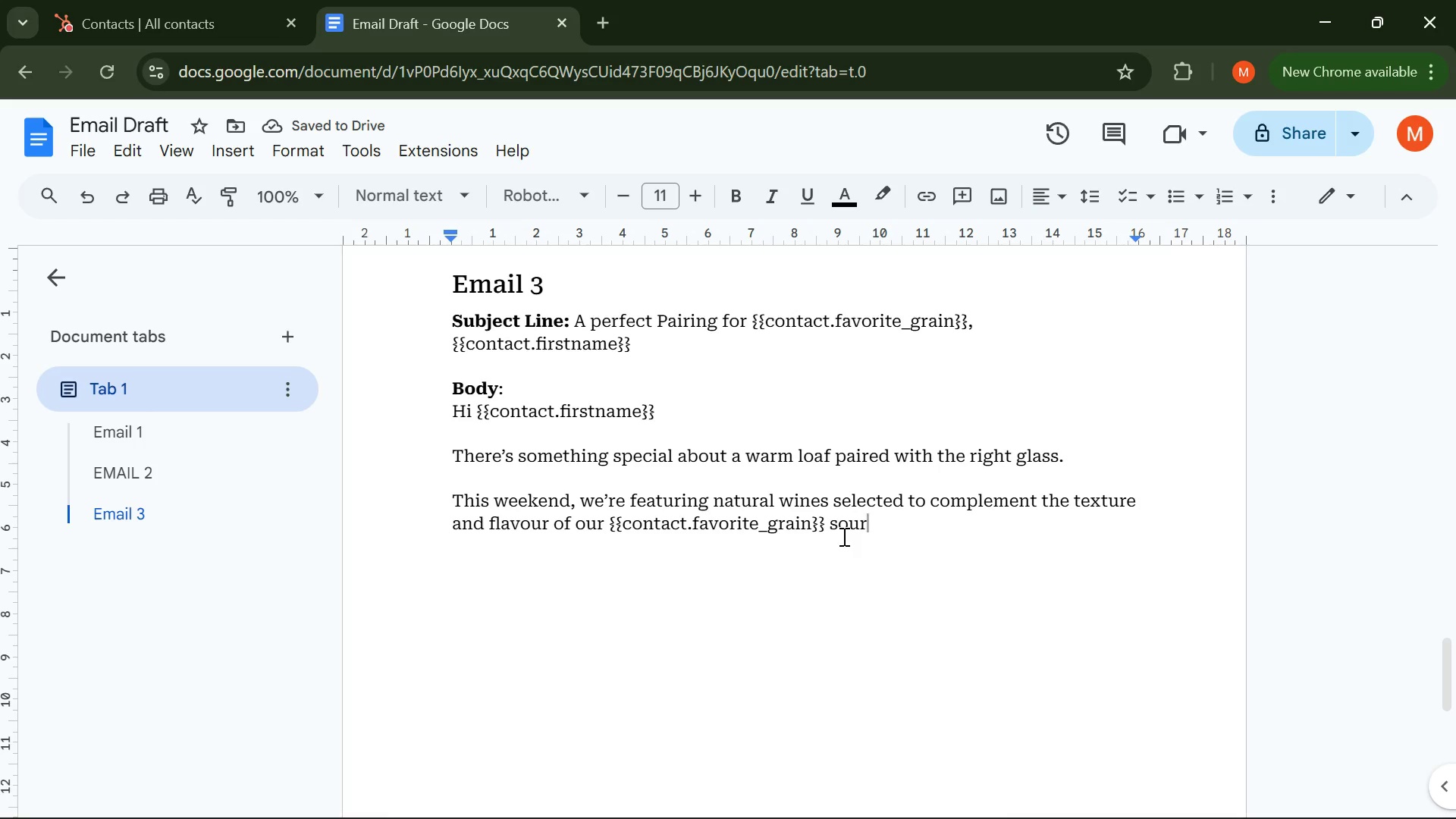 
wait(9.19)
 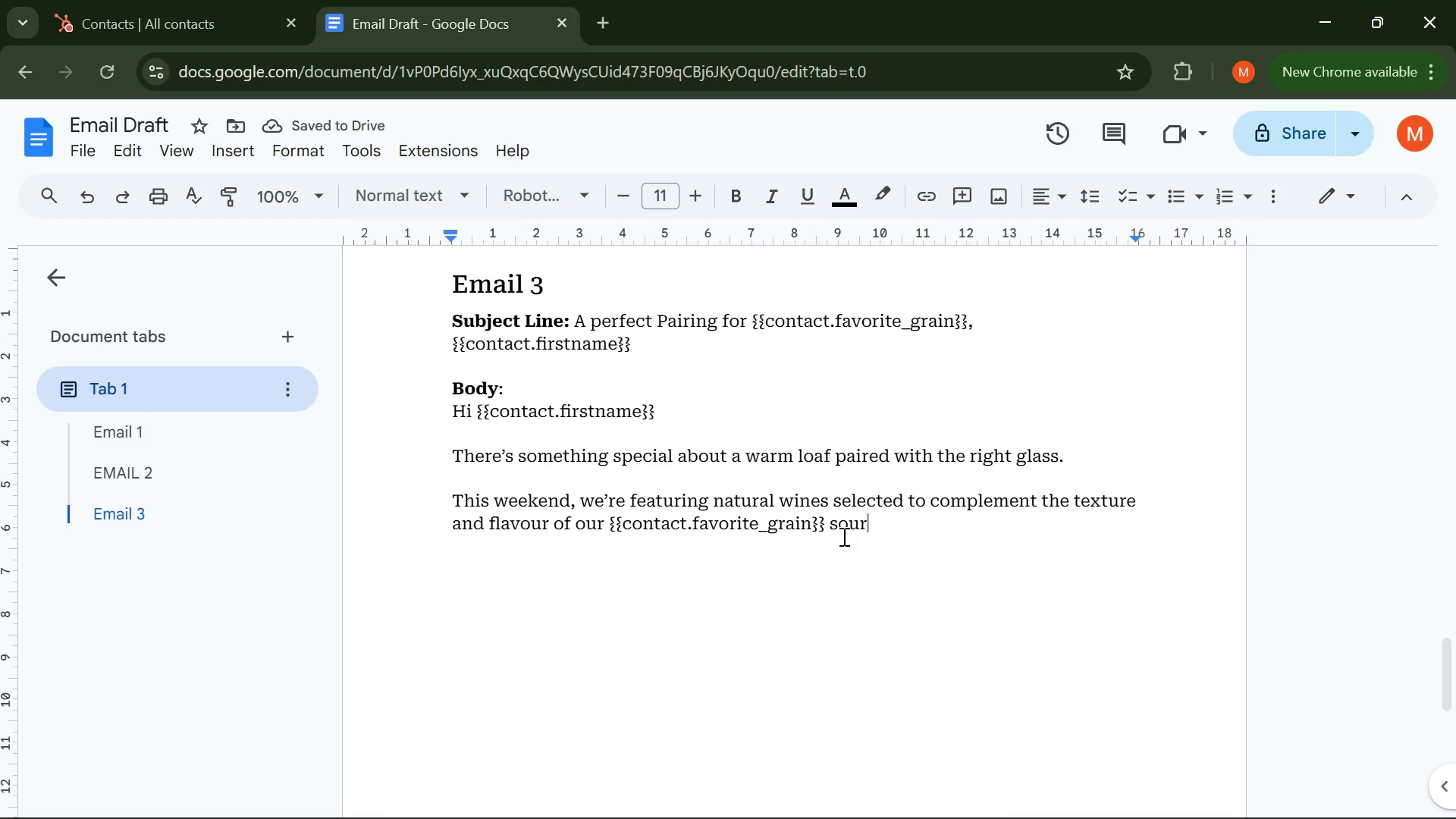 
type(dough)
 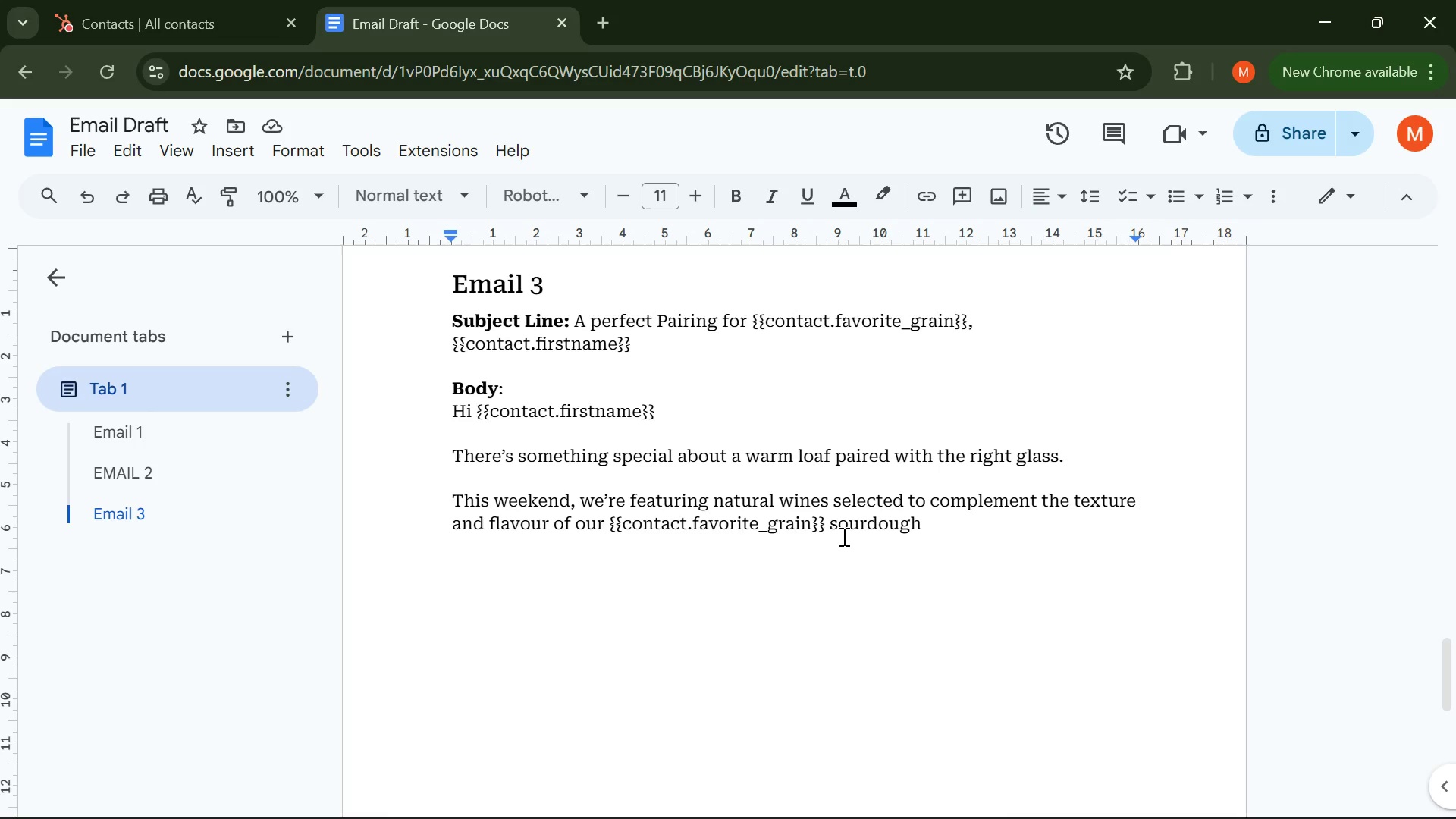 
wait(24.38)
 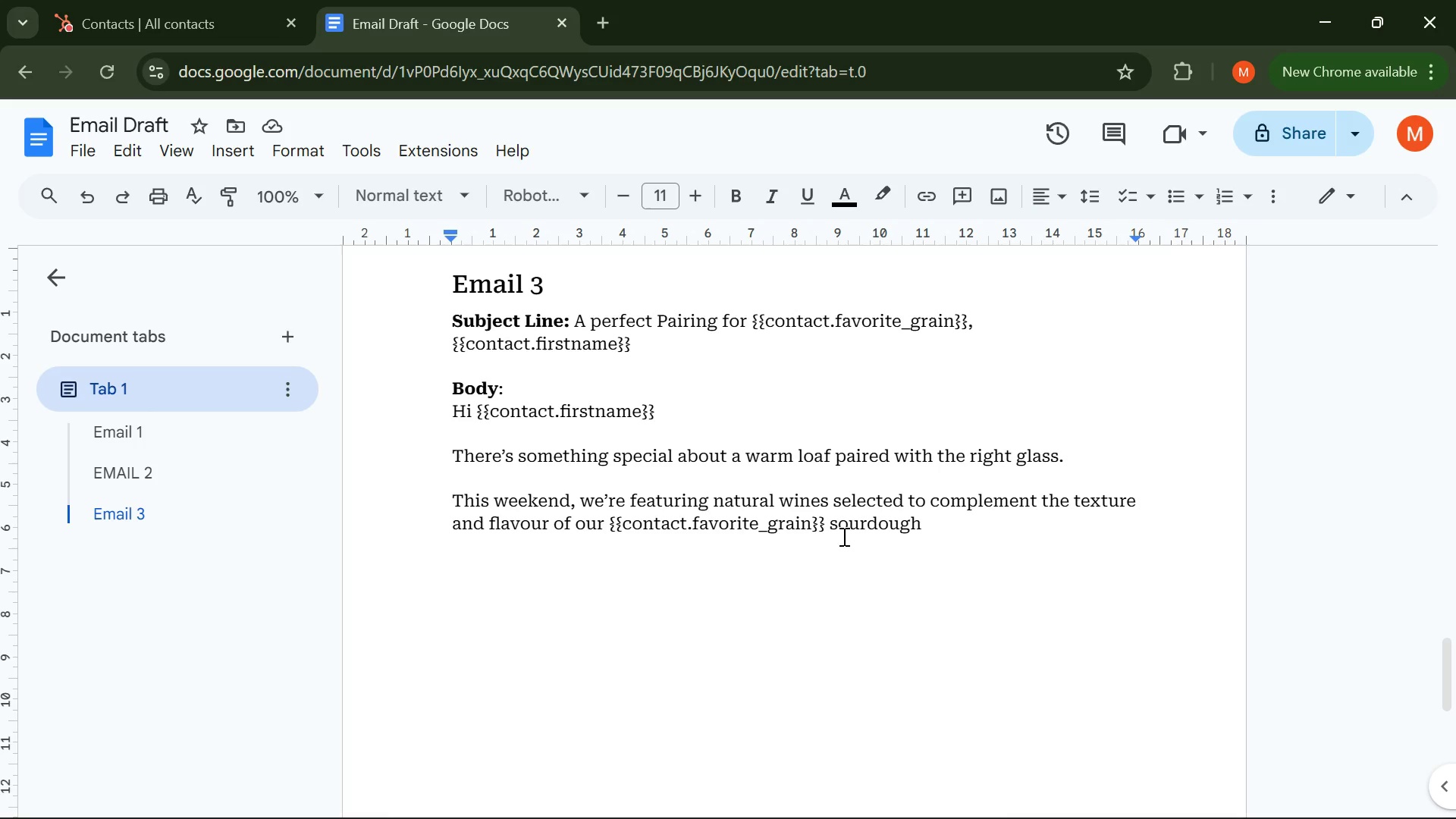 
type(0)
key(Backspace)
type(-bright, unfiltered )
key(Backspace)
type(, and full of character )
 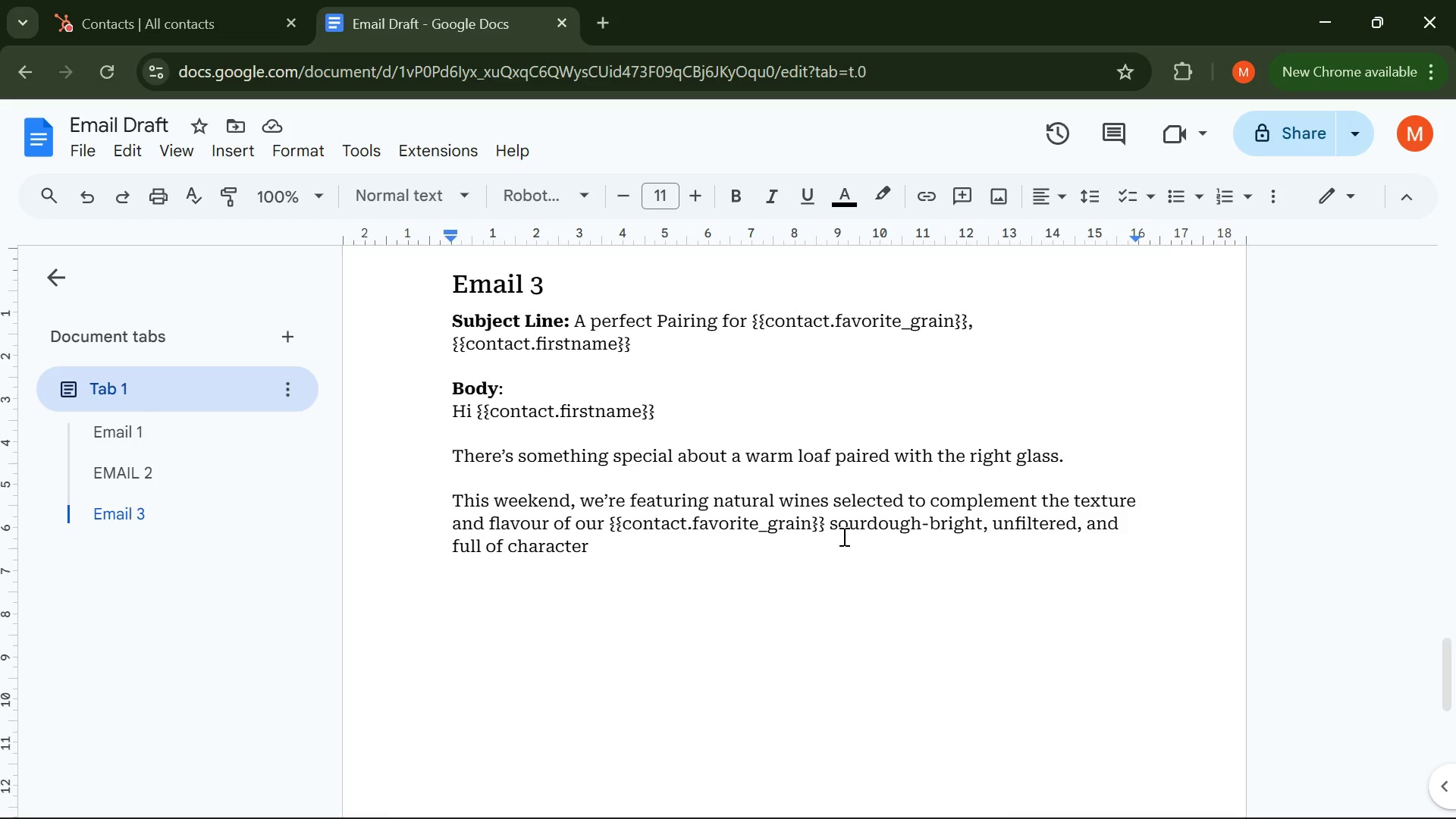 
wait(413.83)
 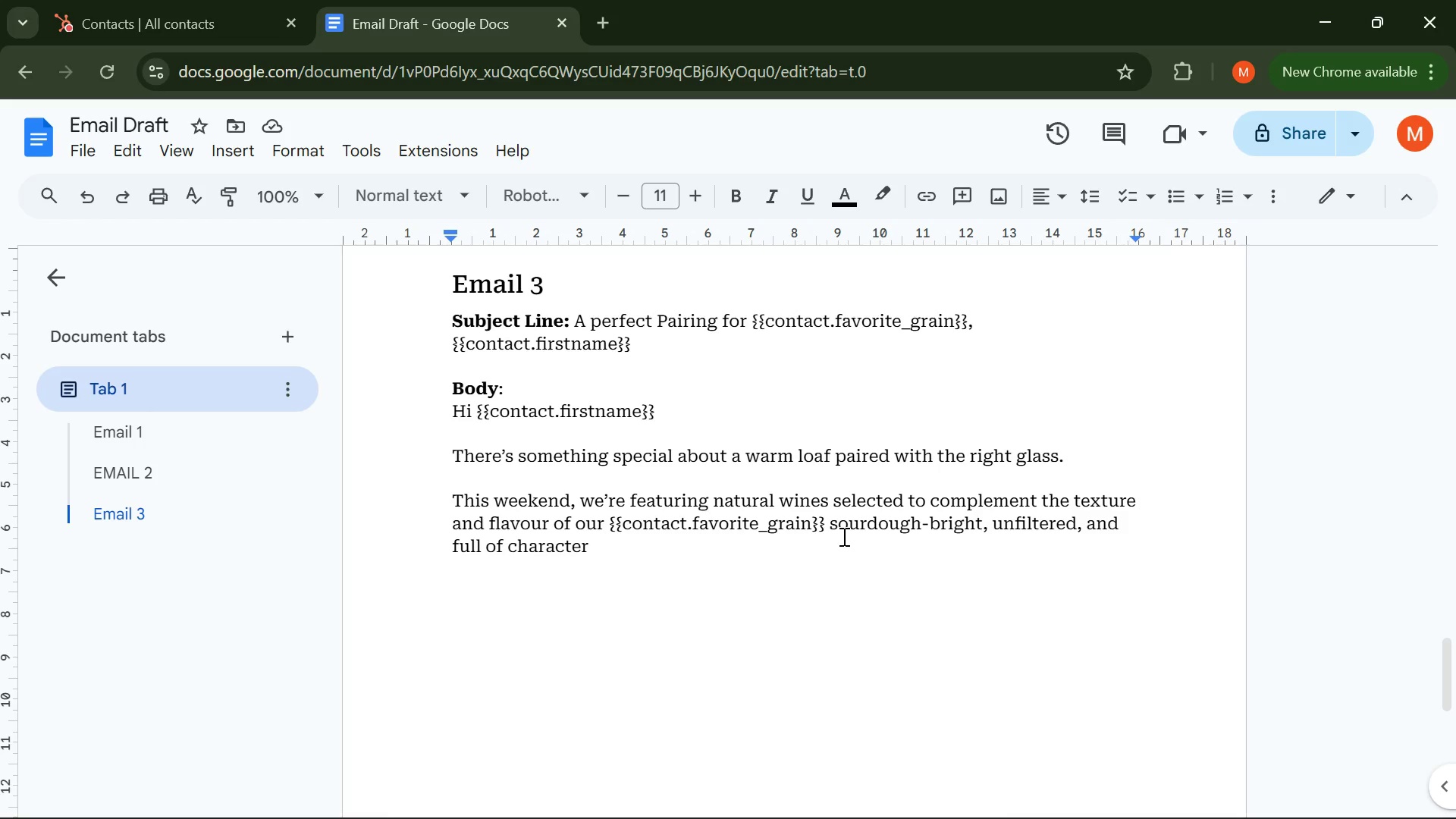 
key(Enter)
 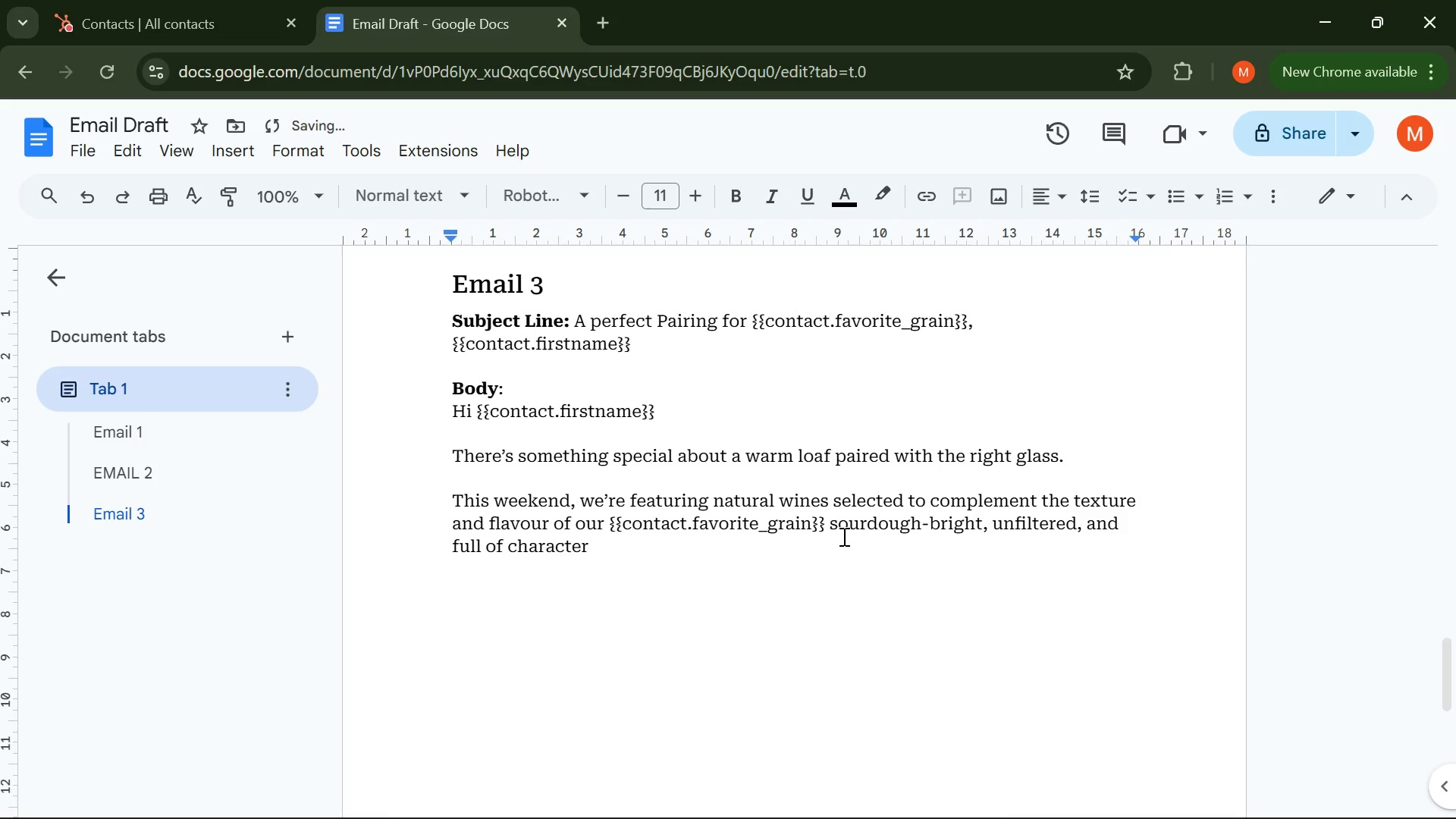 
key(Enter)
 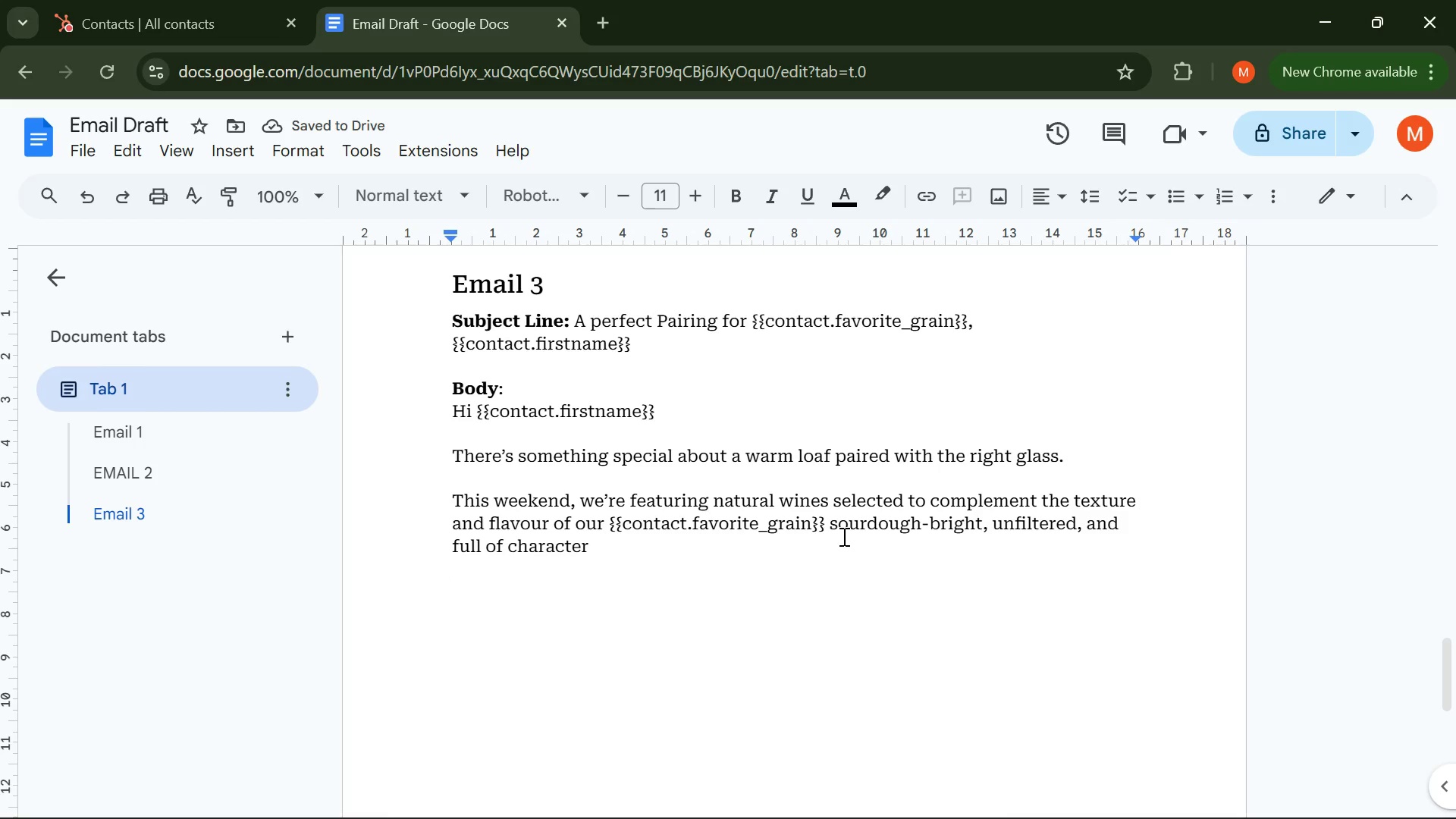 
wait(7.02)
 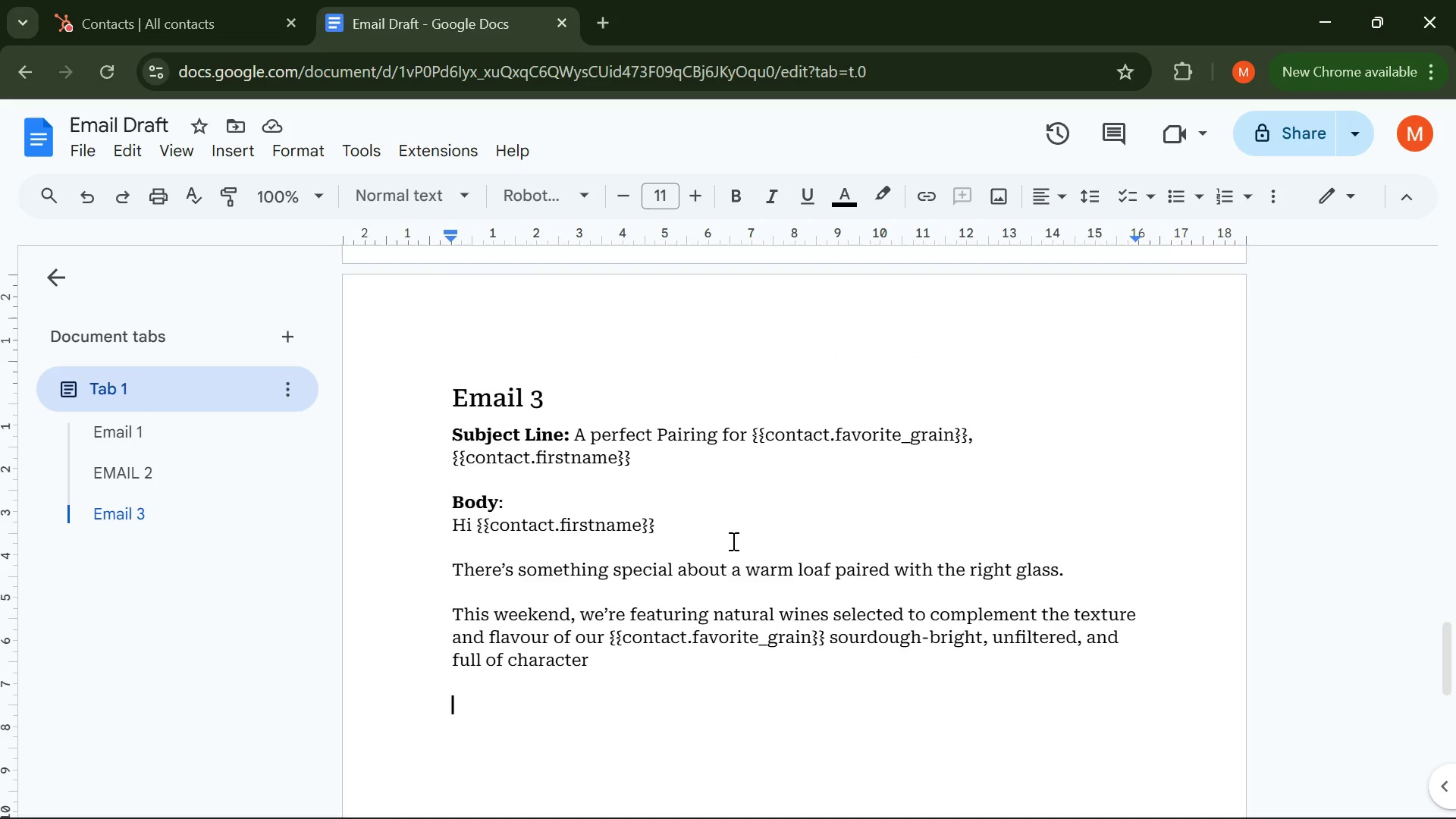 
left_click_drag(start_coordinate=[654, 528], to_coordinate=[475, 526])
 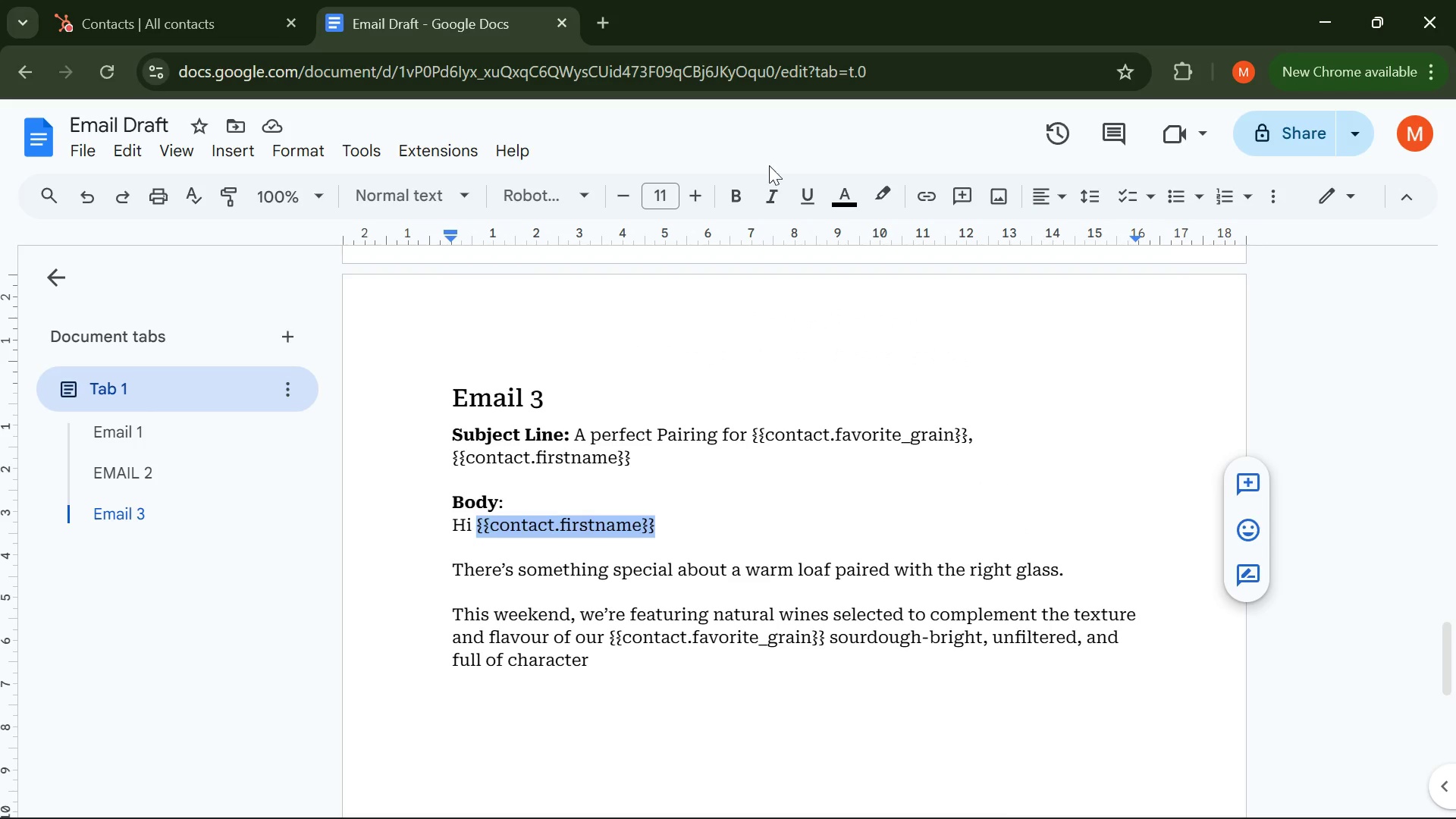 
scroll: coordinate [814, 524], scroll_direction: none, amount: 0.0
 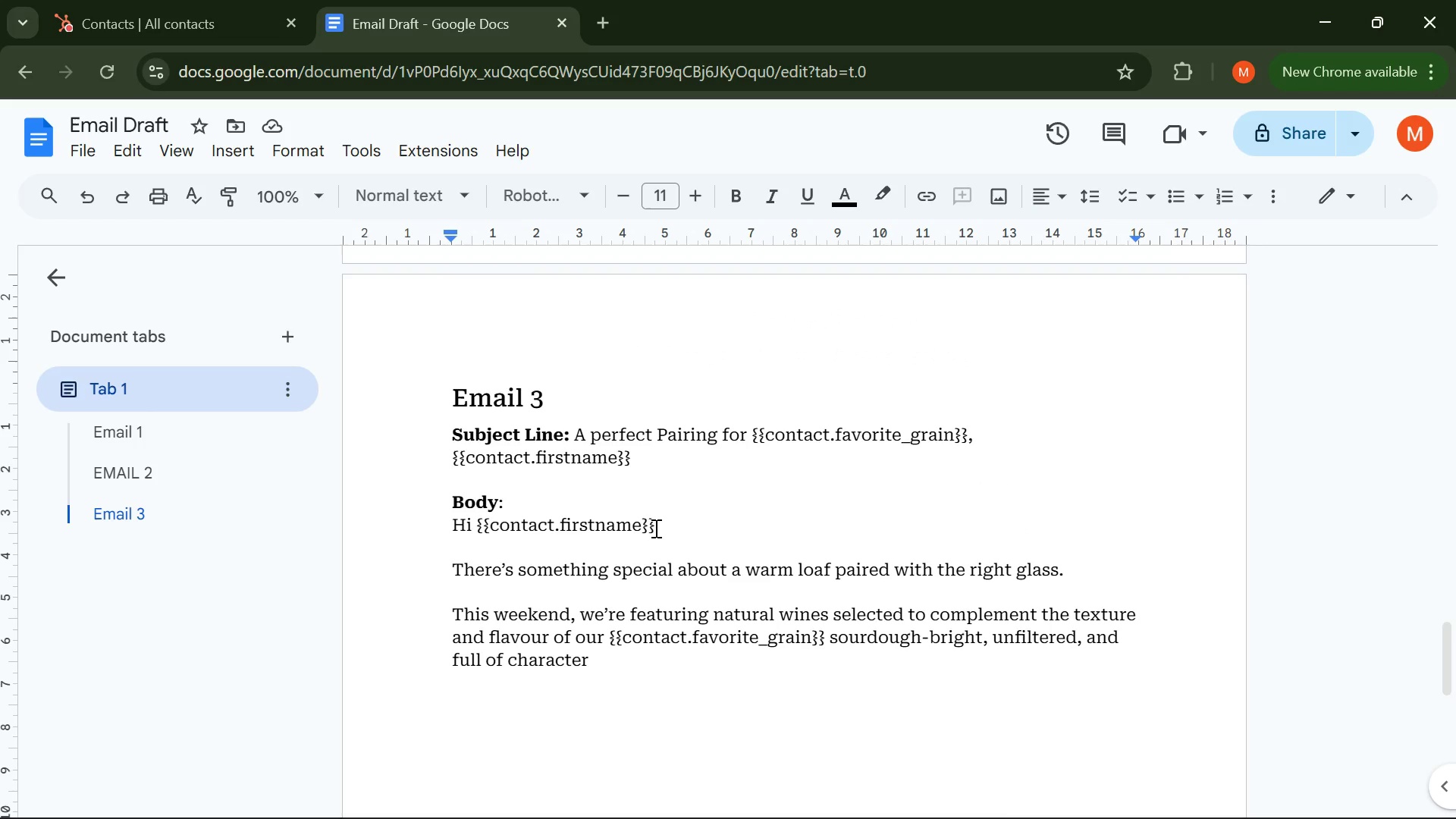 
left_click([736, 196])
 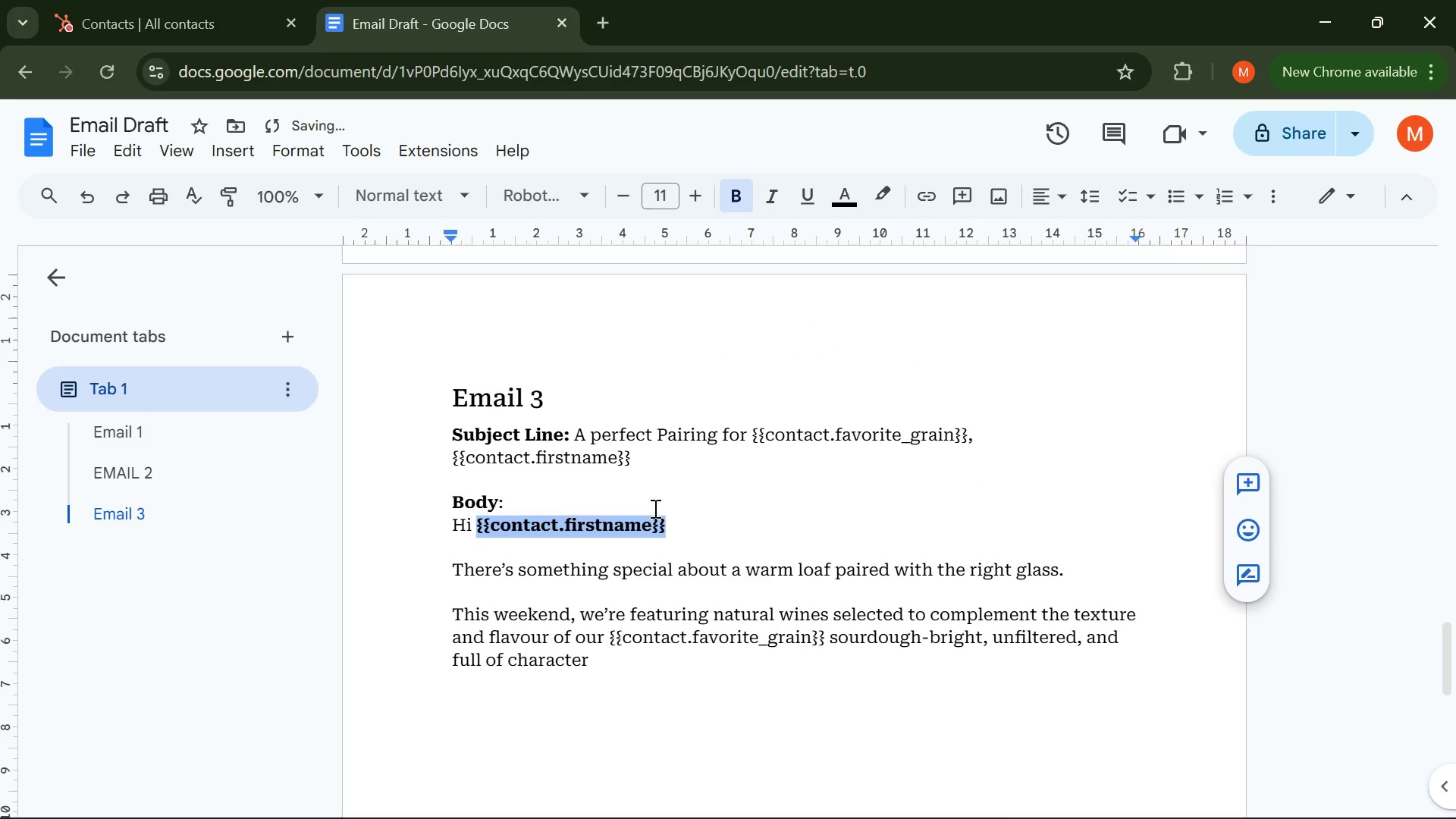 
left_click_drag(start_coordinate=[631, 457], to_coordinate=[432, 454])
 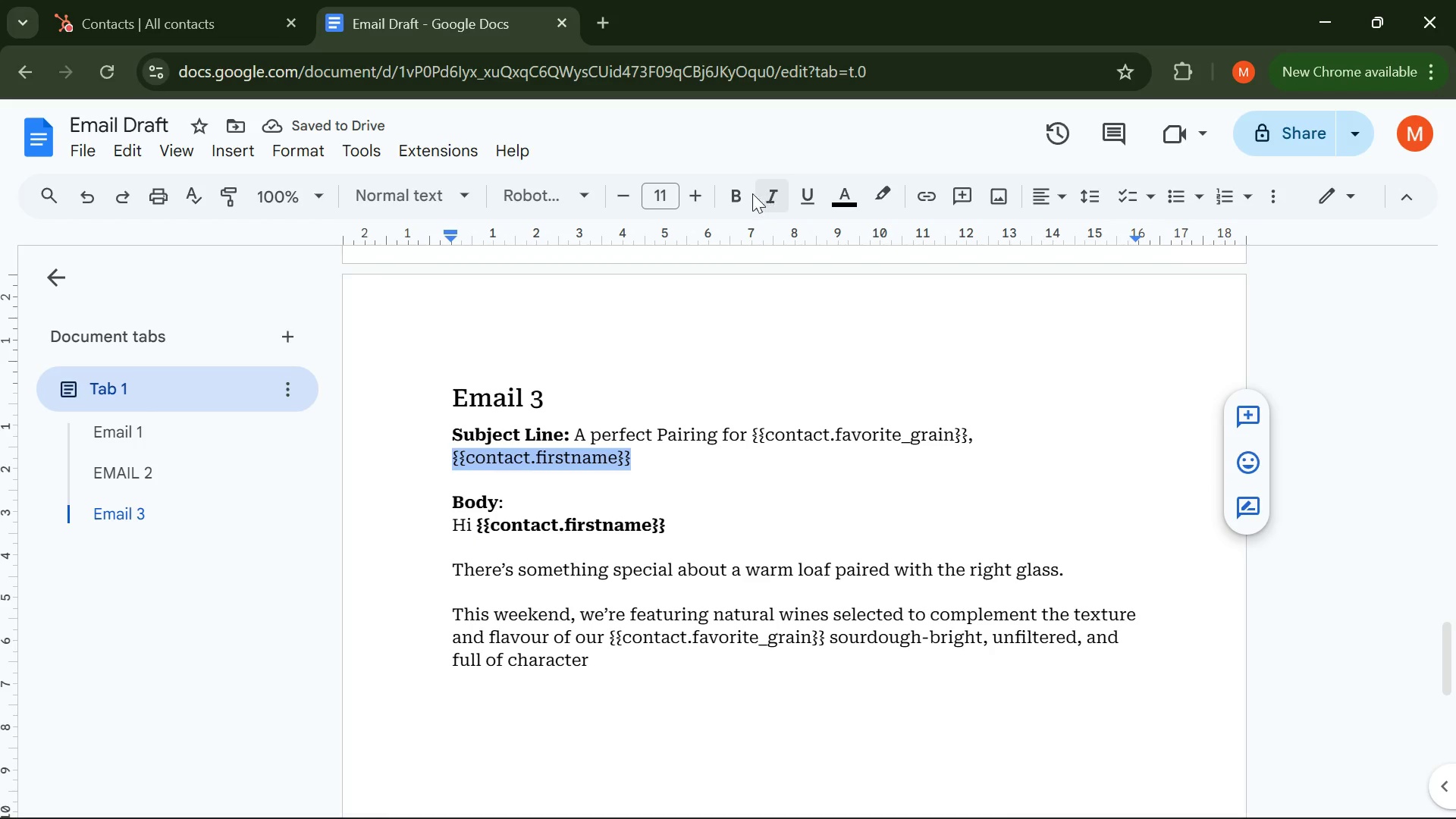 
left_click([742, 193])
 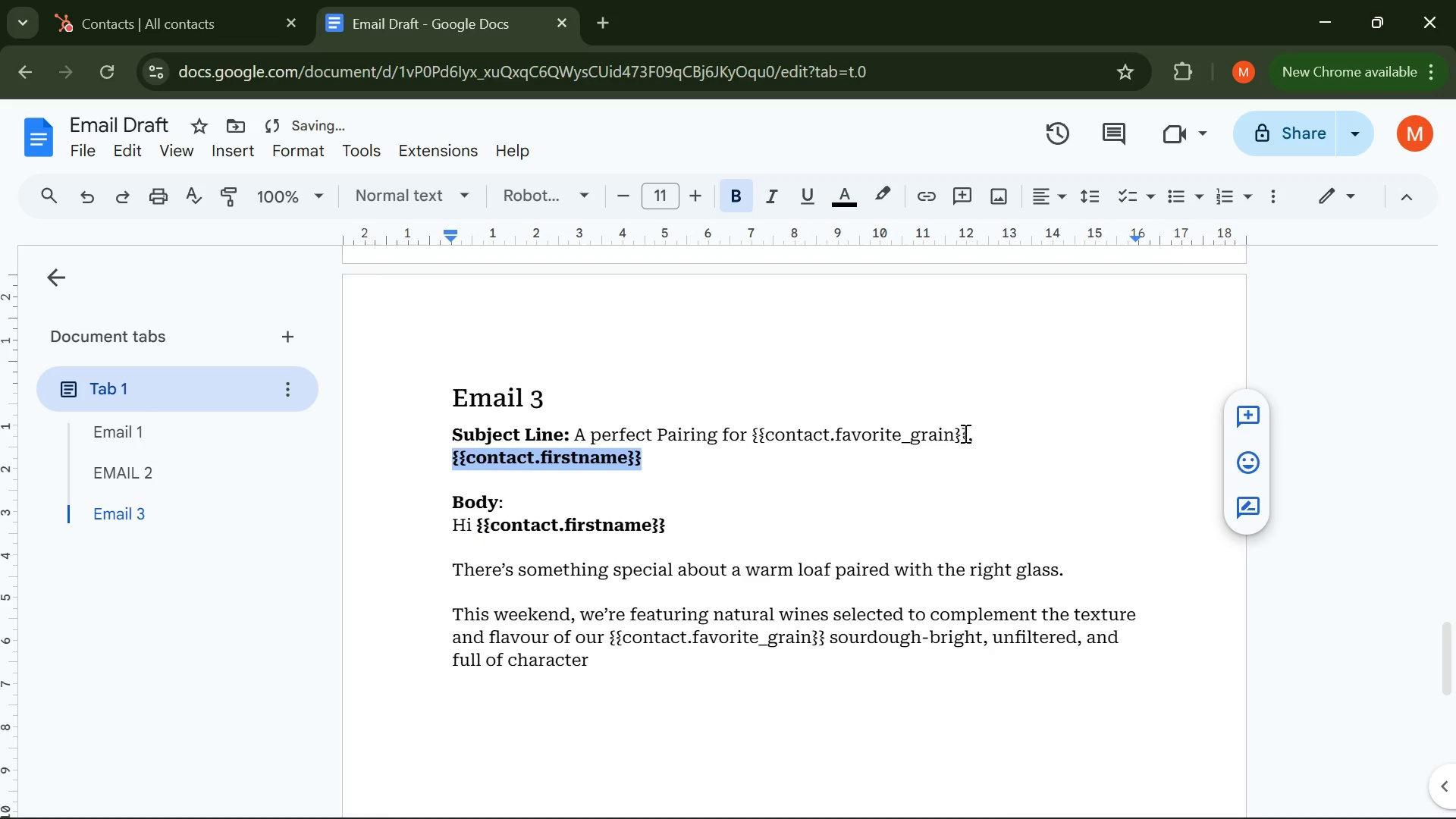 
left_click_drag(start_coordinate=[965, 431], to_coordinate=[754, 447])
 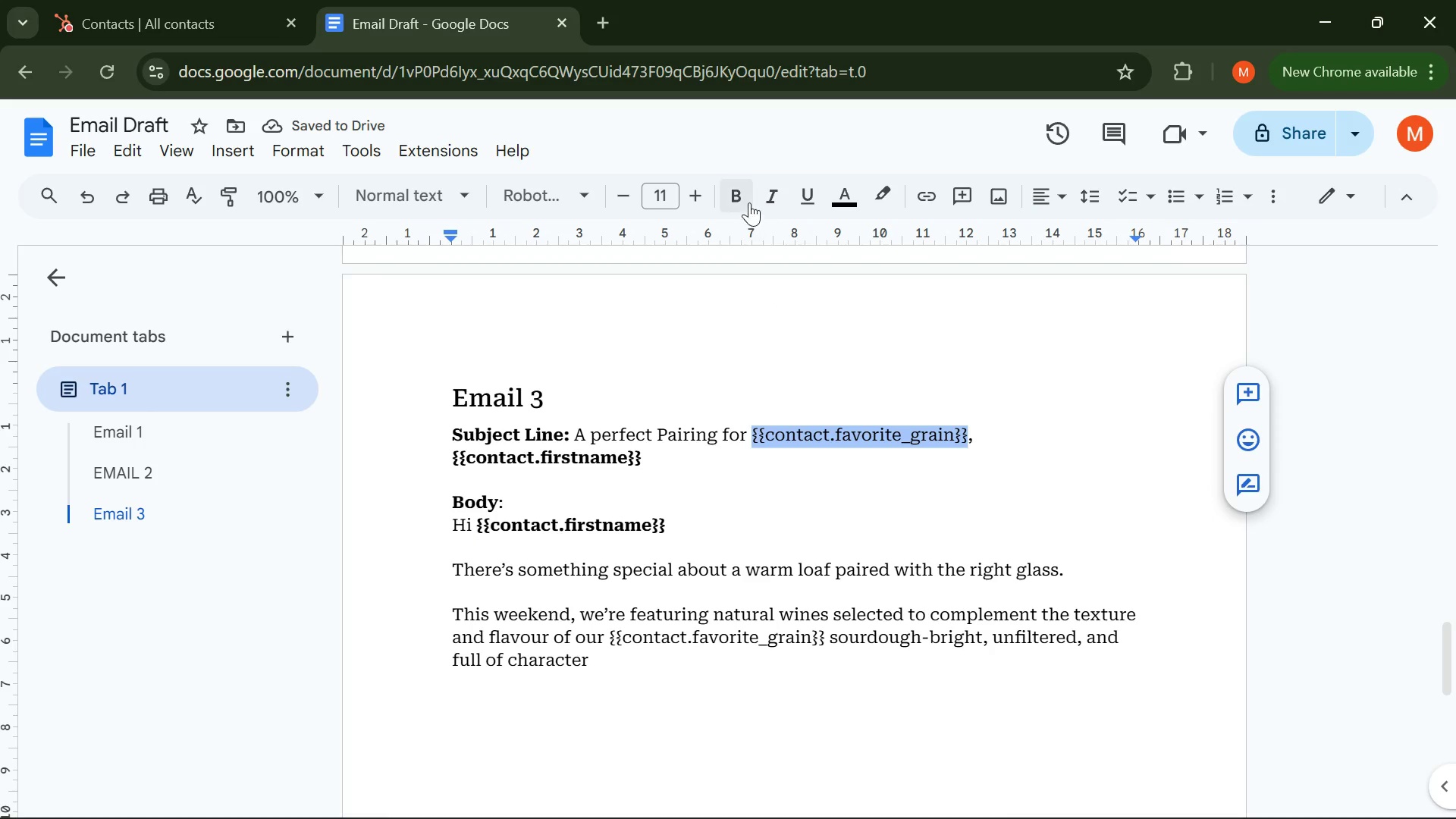 
left_click([747, 200])
 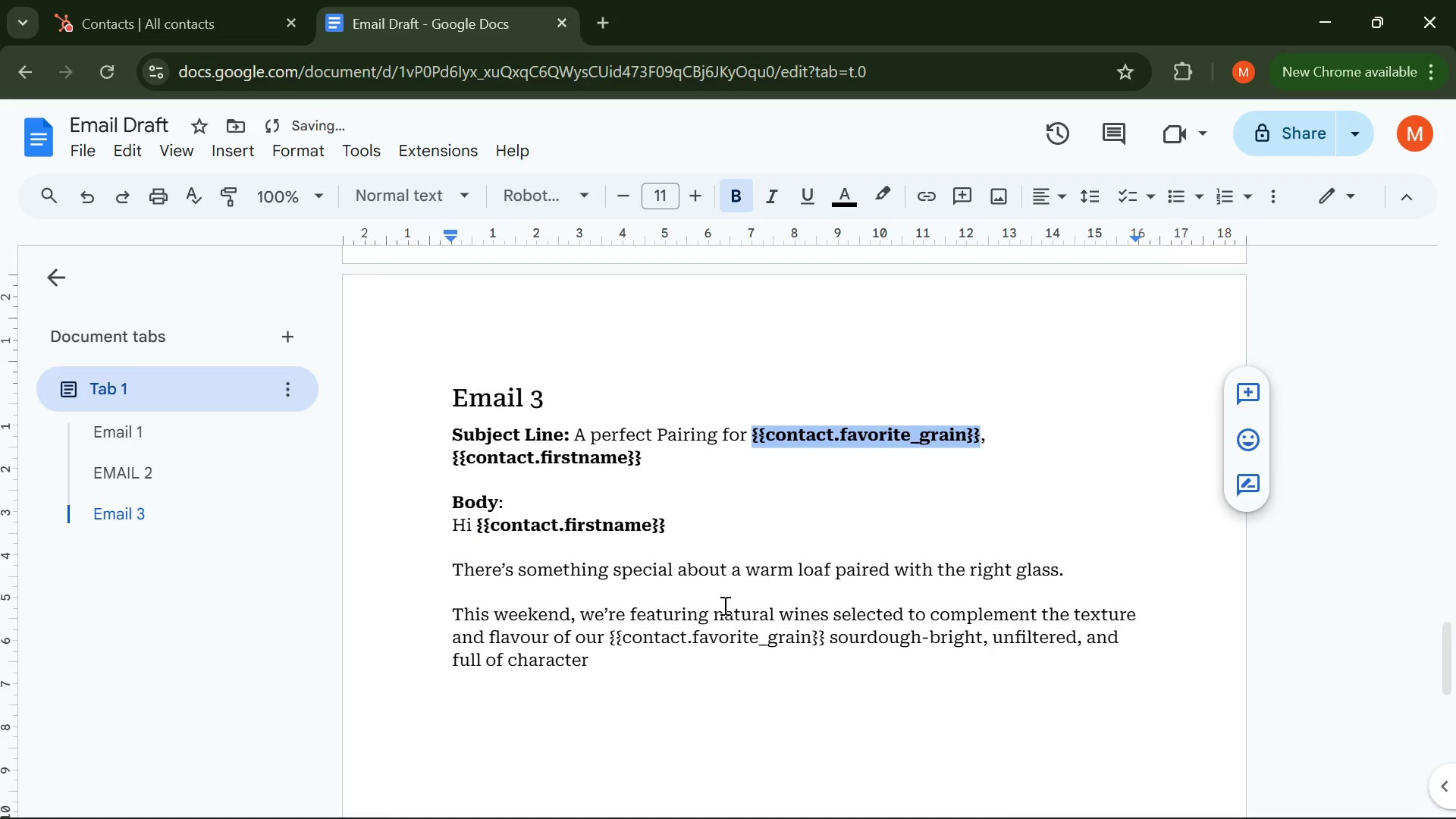 
left_click_drag(start_coordinate=[825, 522], to_coordinate=[609, 521])
 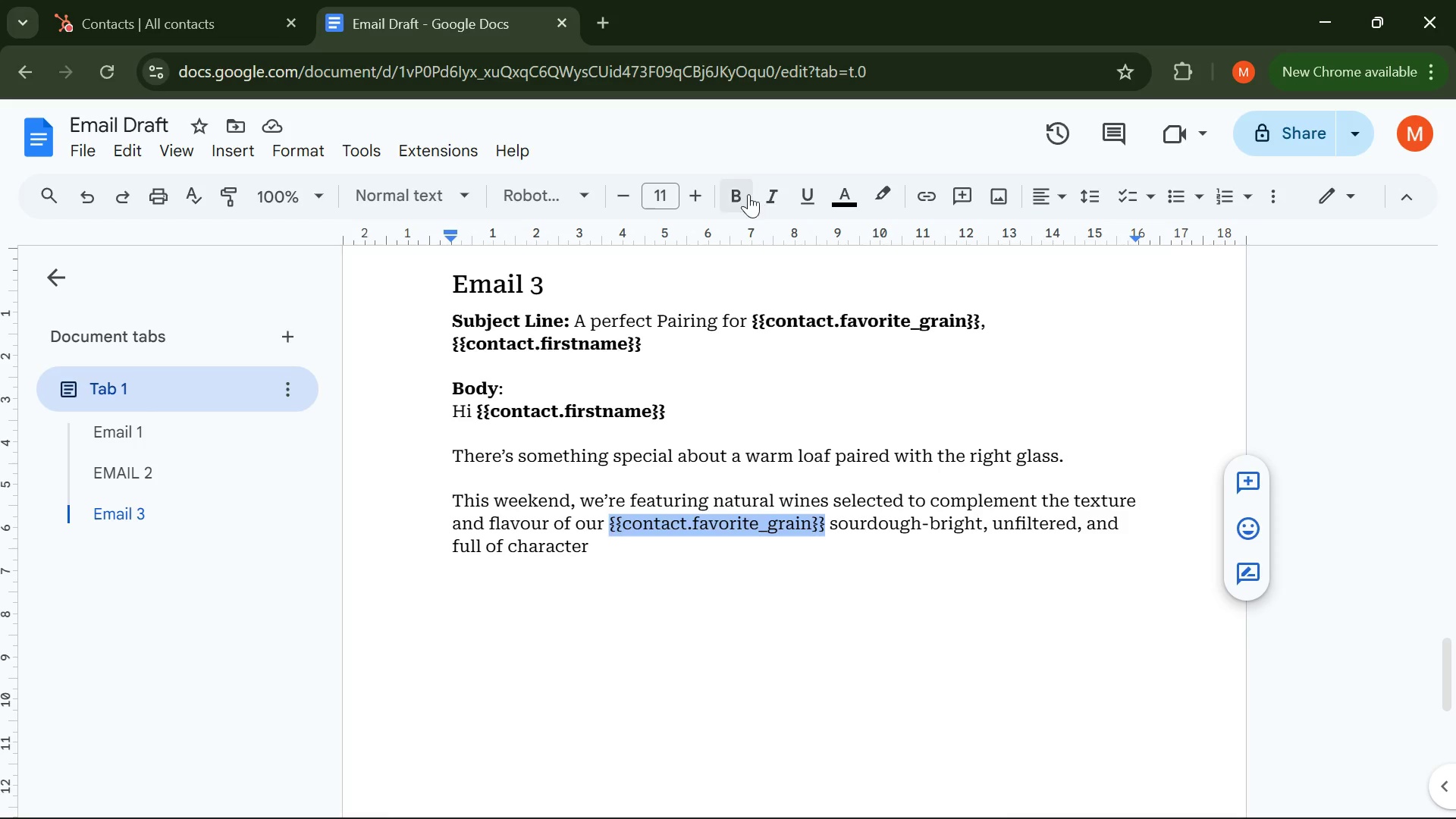 
scroll: coordinate [809, 635], scroll_direction: none, amount: 0.0
 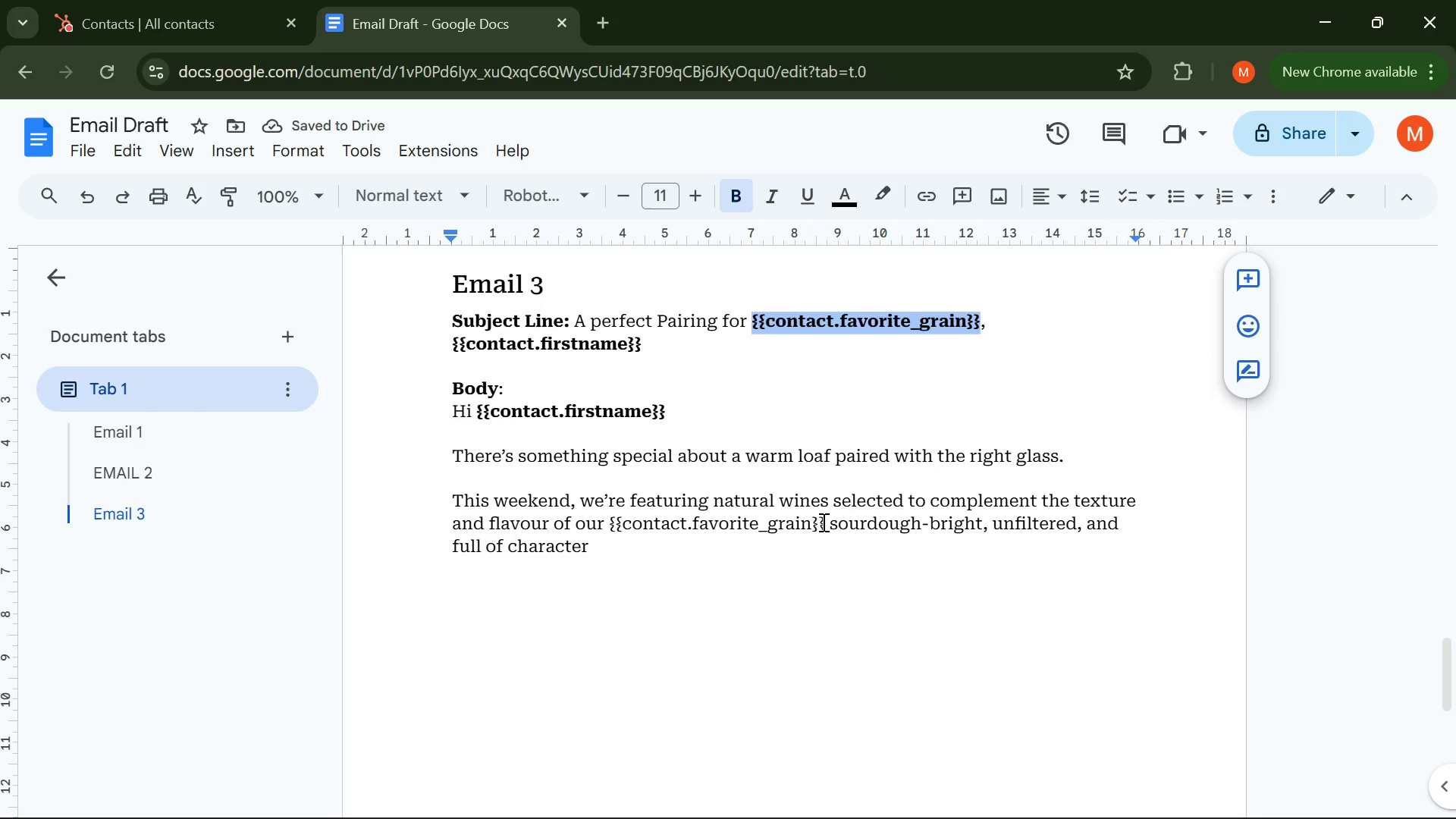 
left_click([745, 196])
 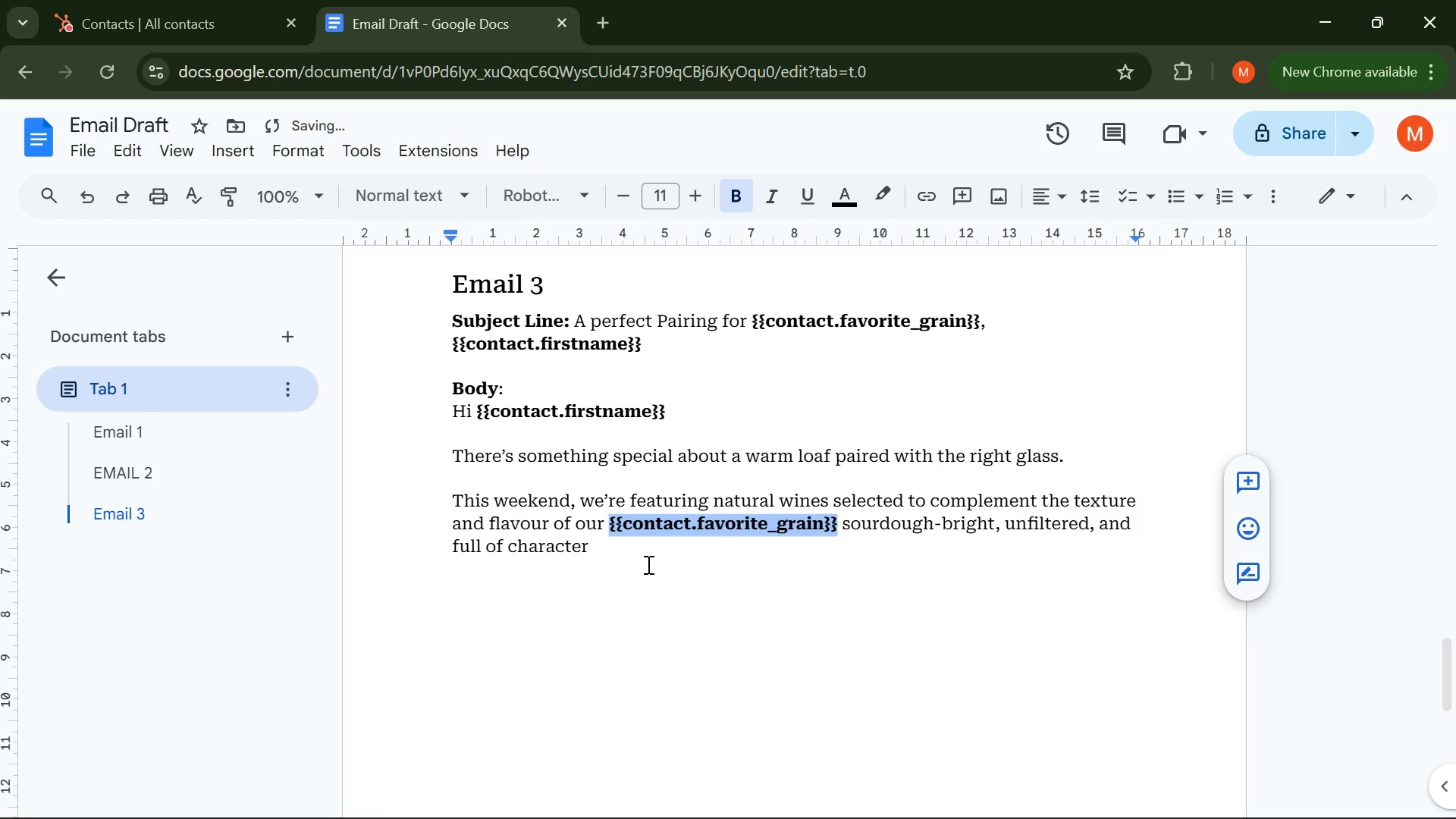 
left_click([627, 554])
 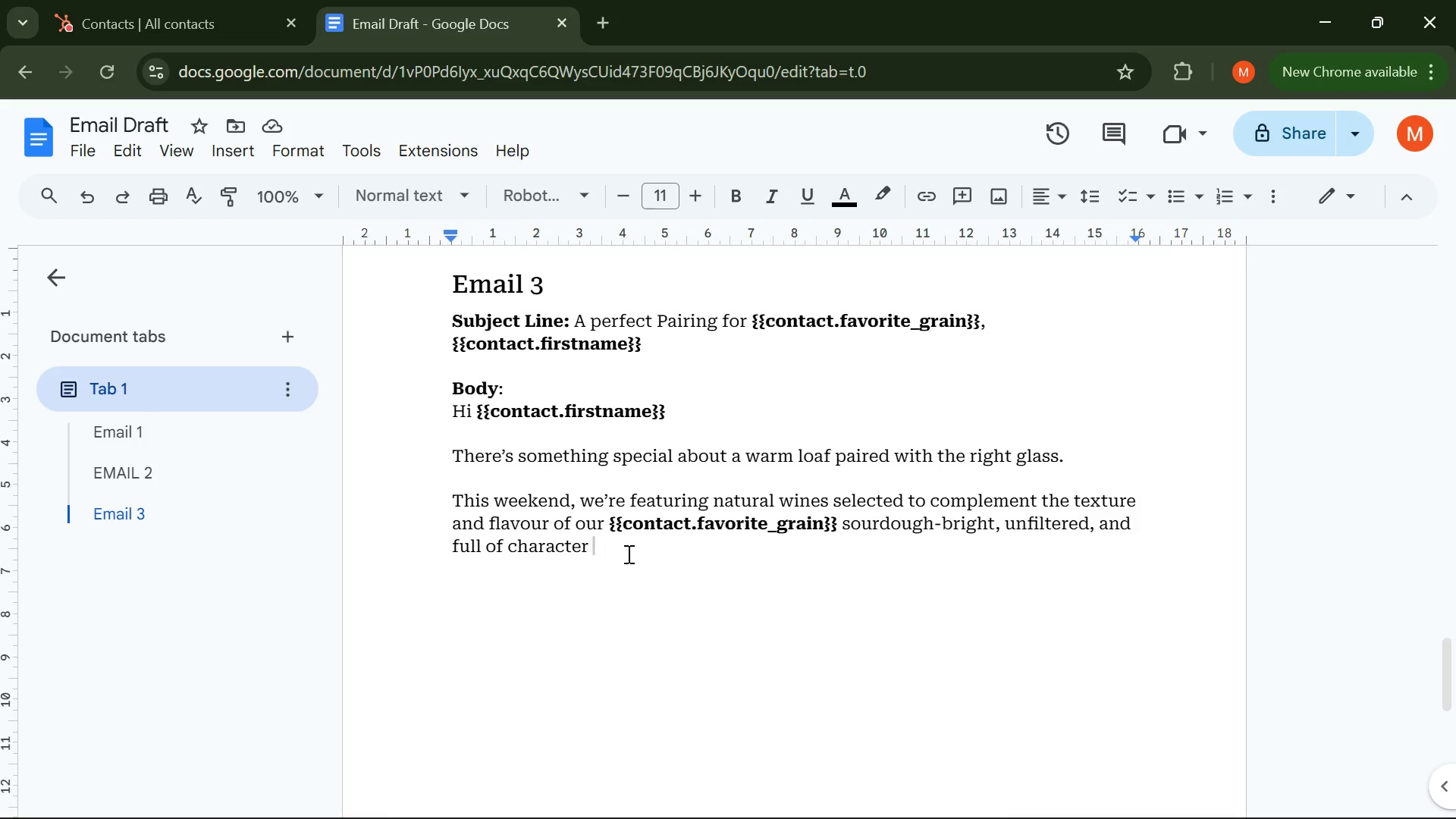 
wait(38.5)
 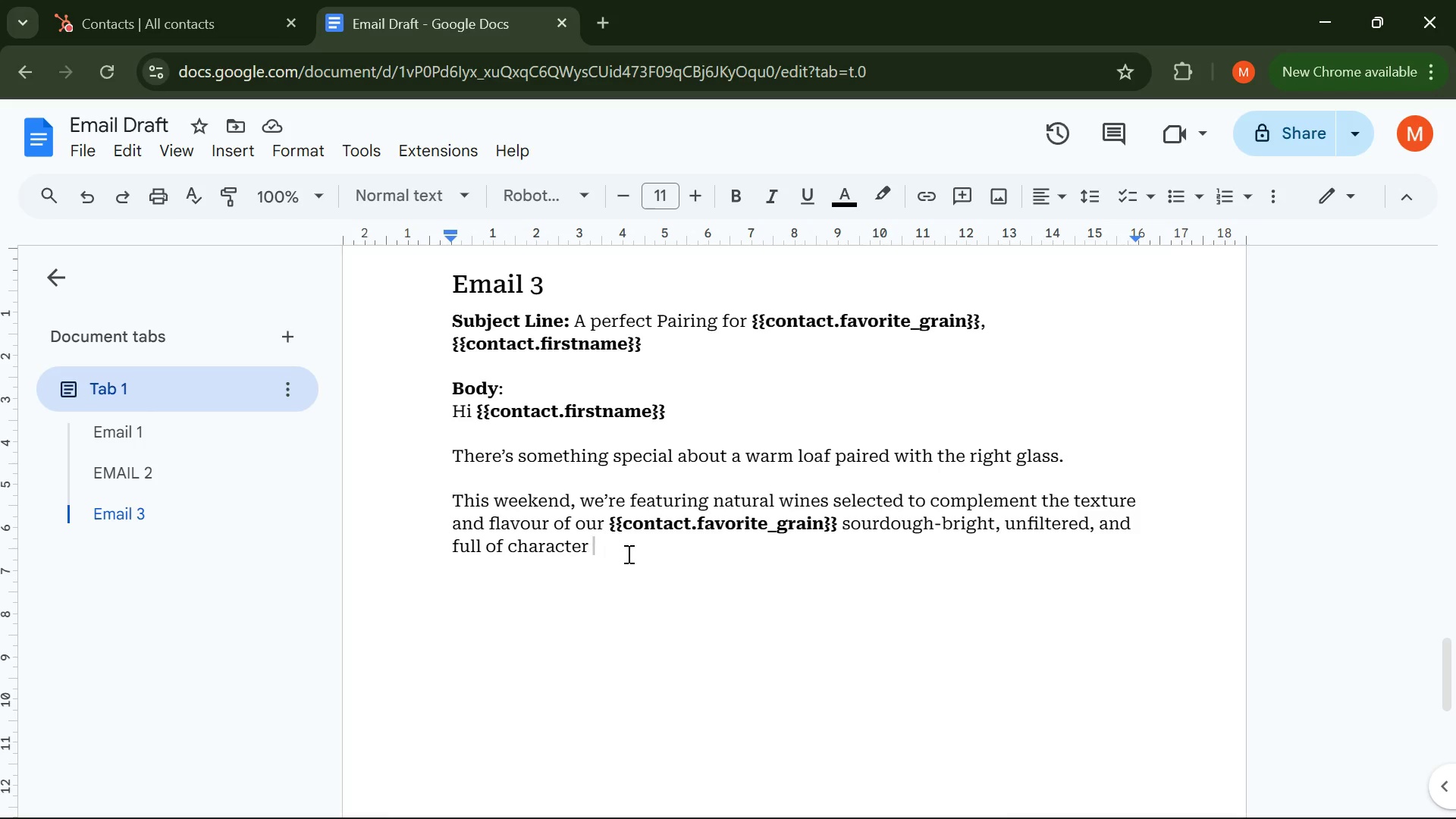 
key(VolumeDown)
 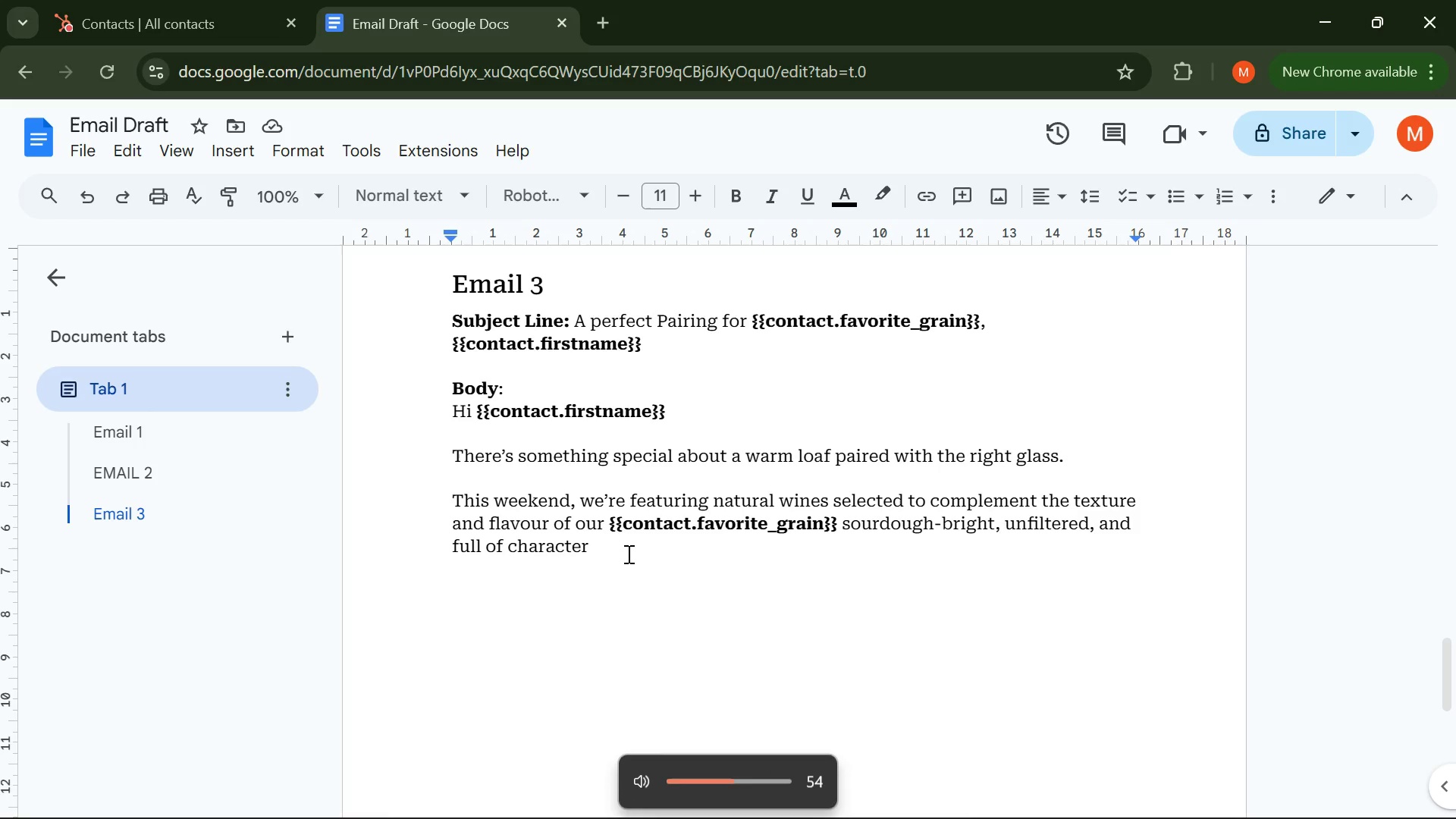 
key(VolumeDown)
 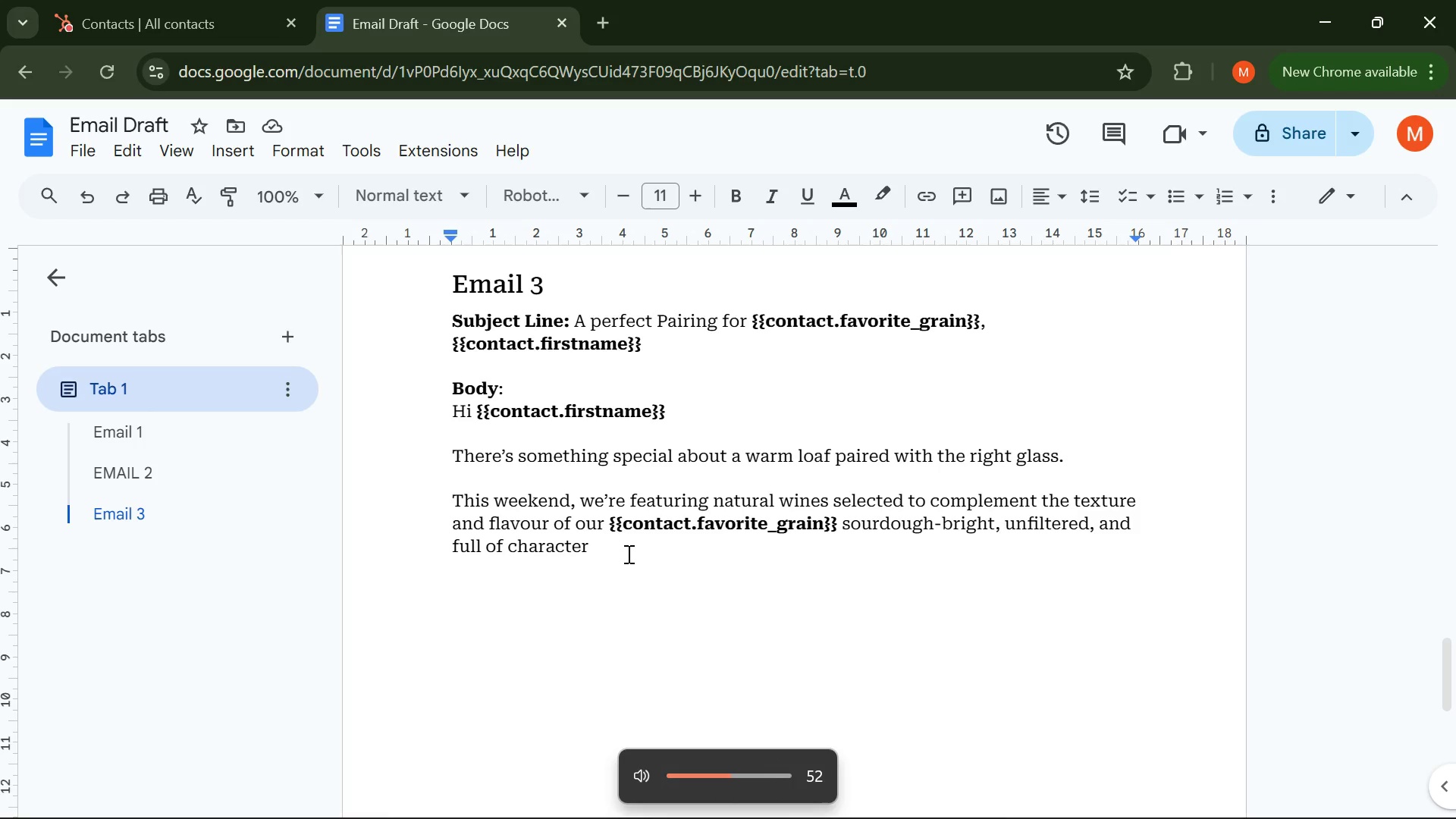 
key(VolumeDown)
 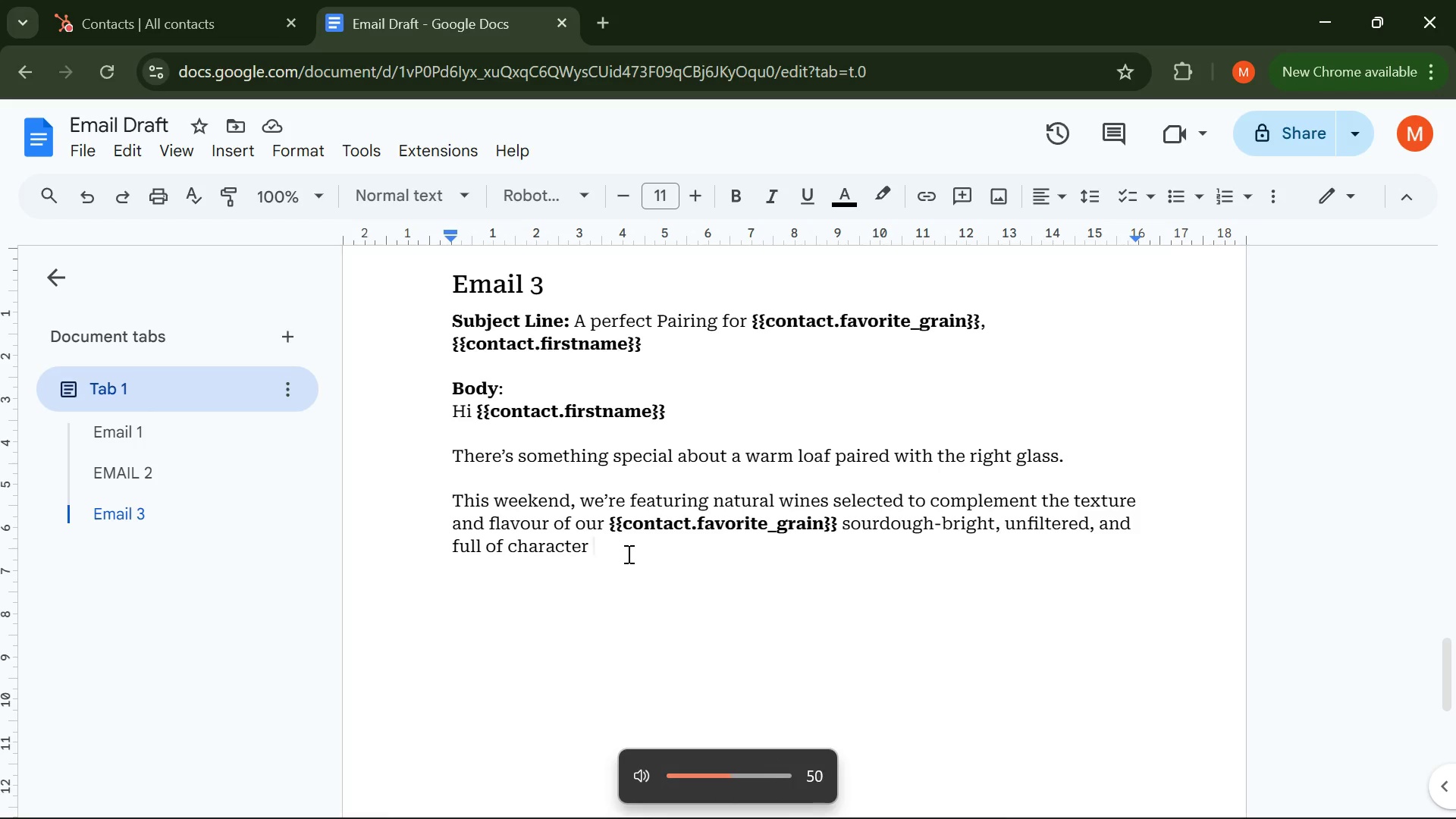 
key(VolumeDown)
 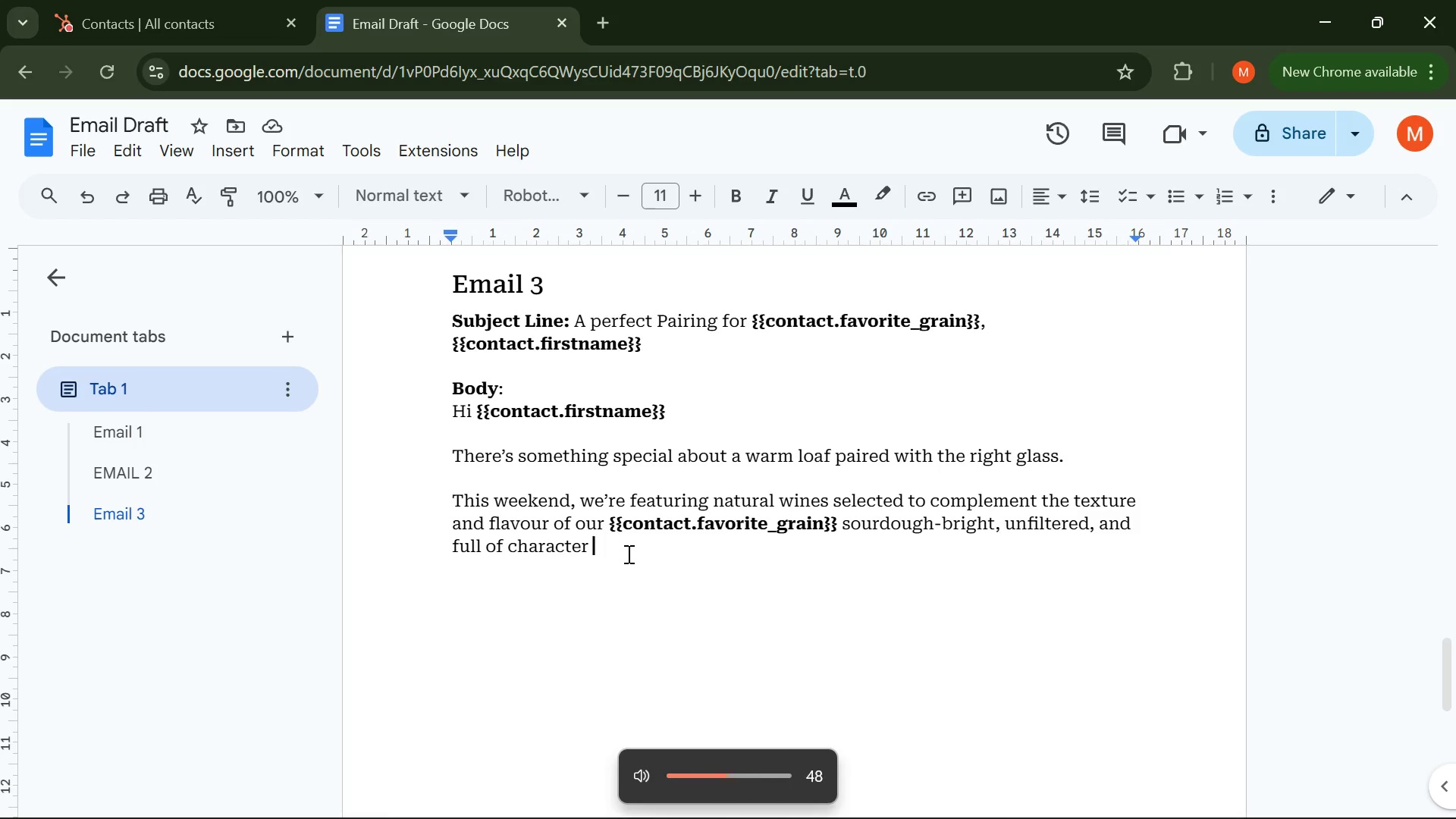 
key(VolumeDown)
 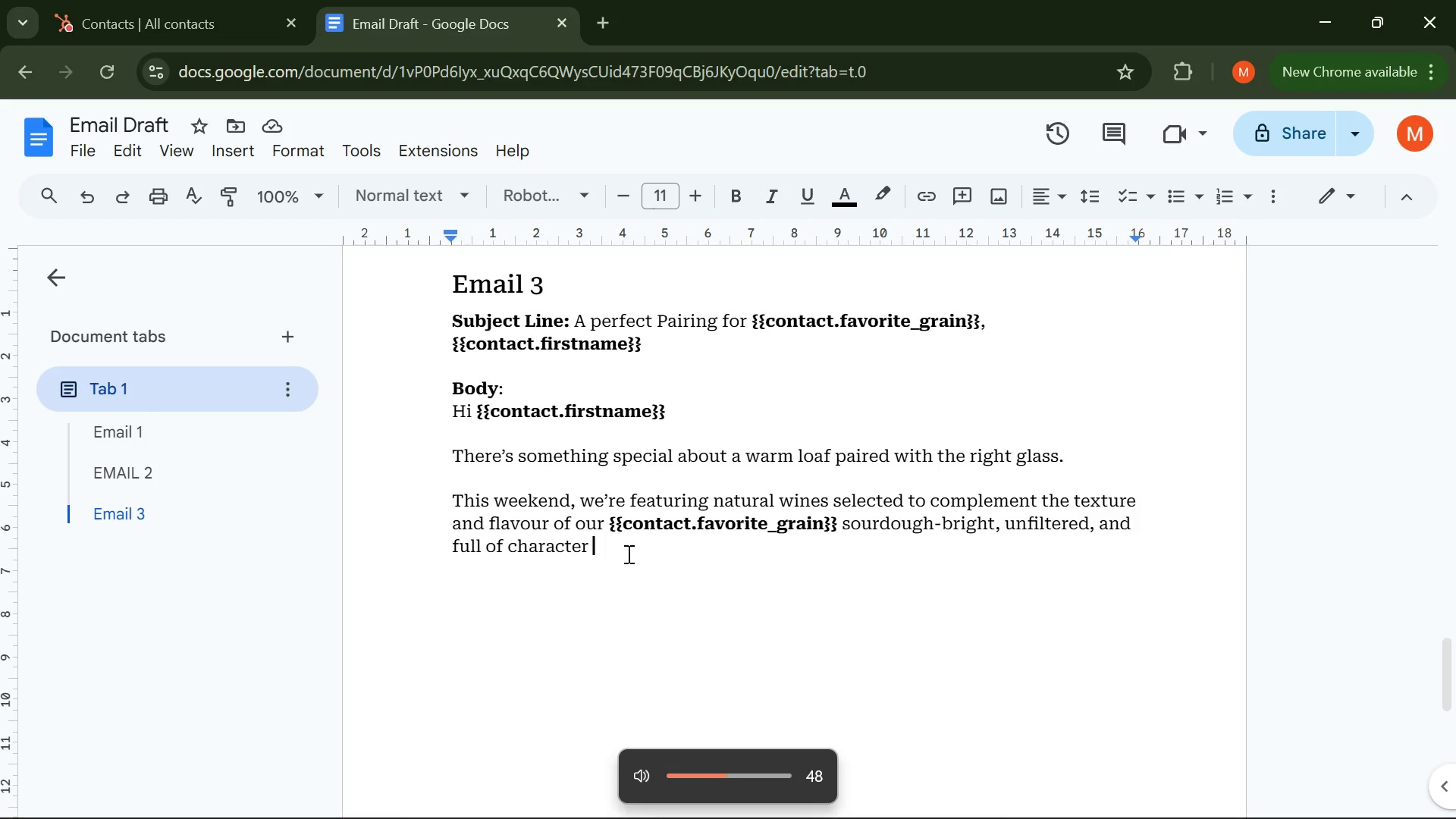 
key(VolumeDown)
 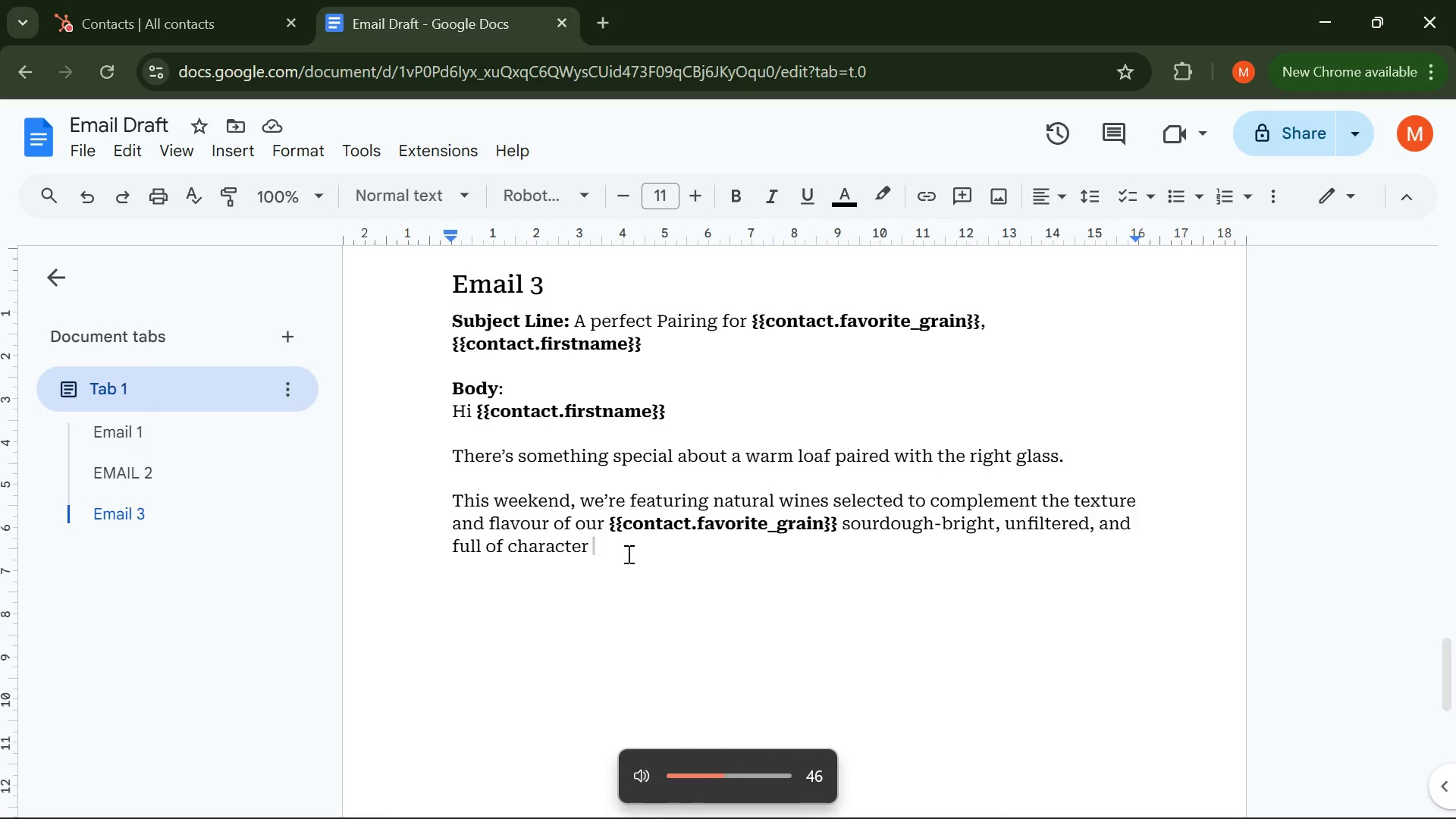 
key(VolumeDown)
 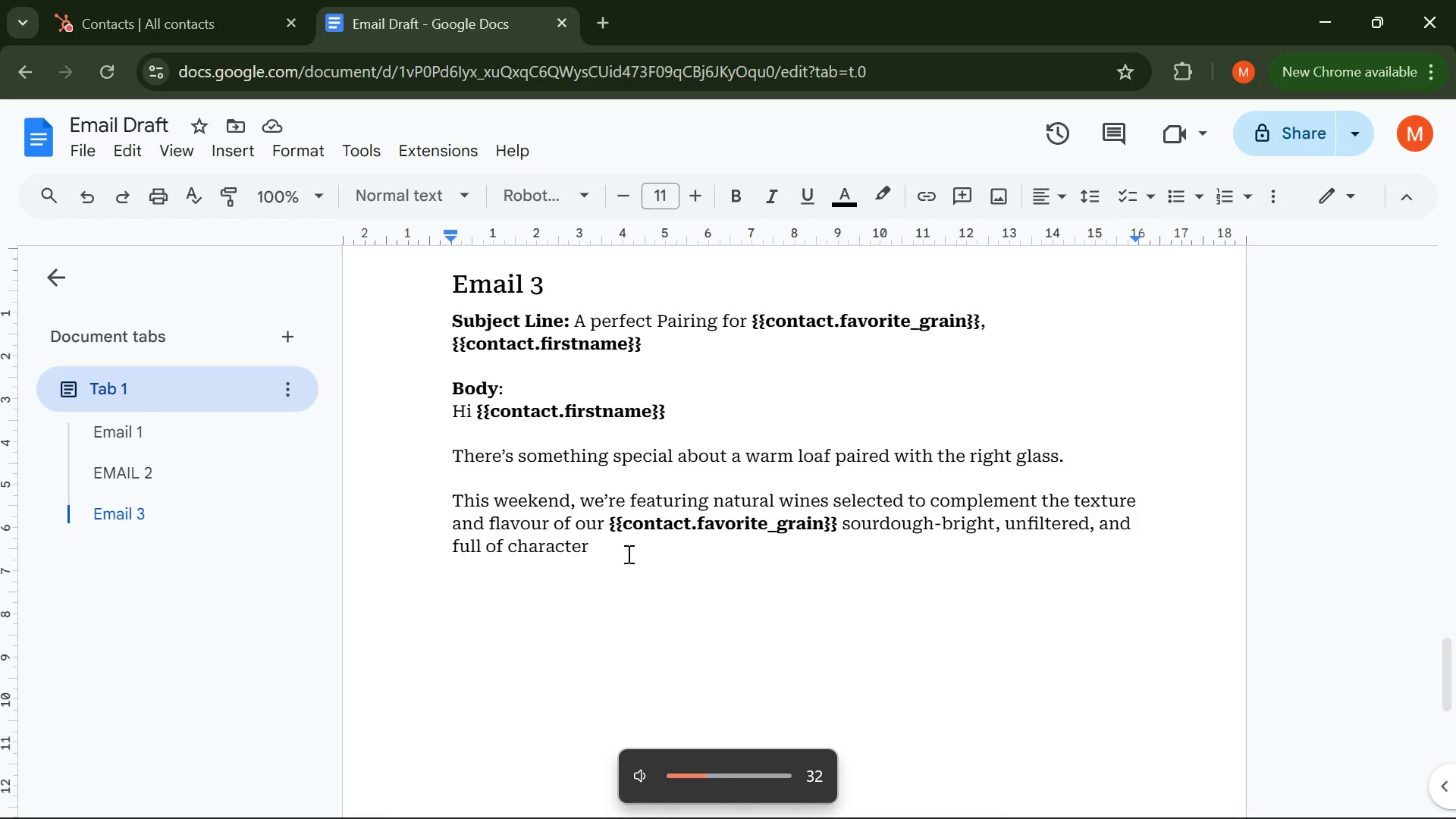 
key(VolumeDown)
 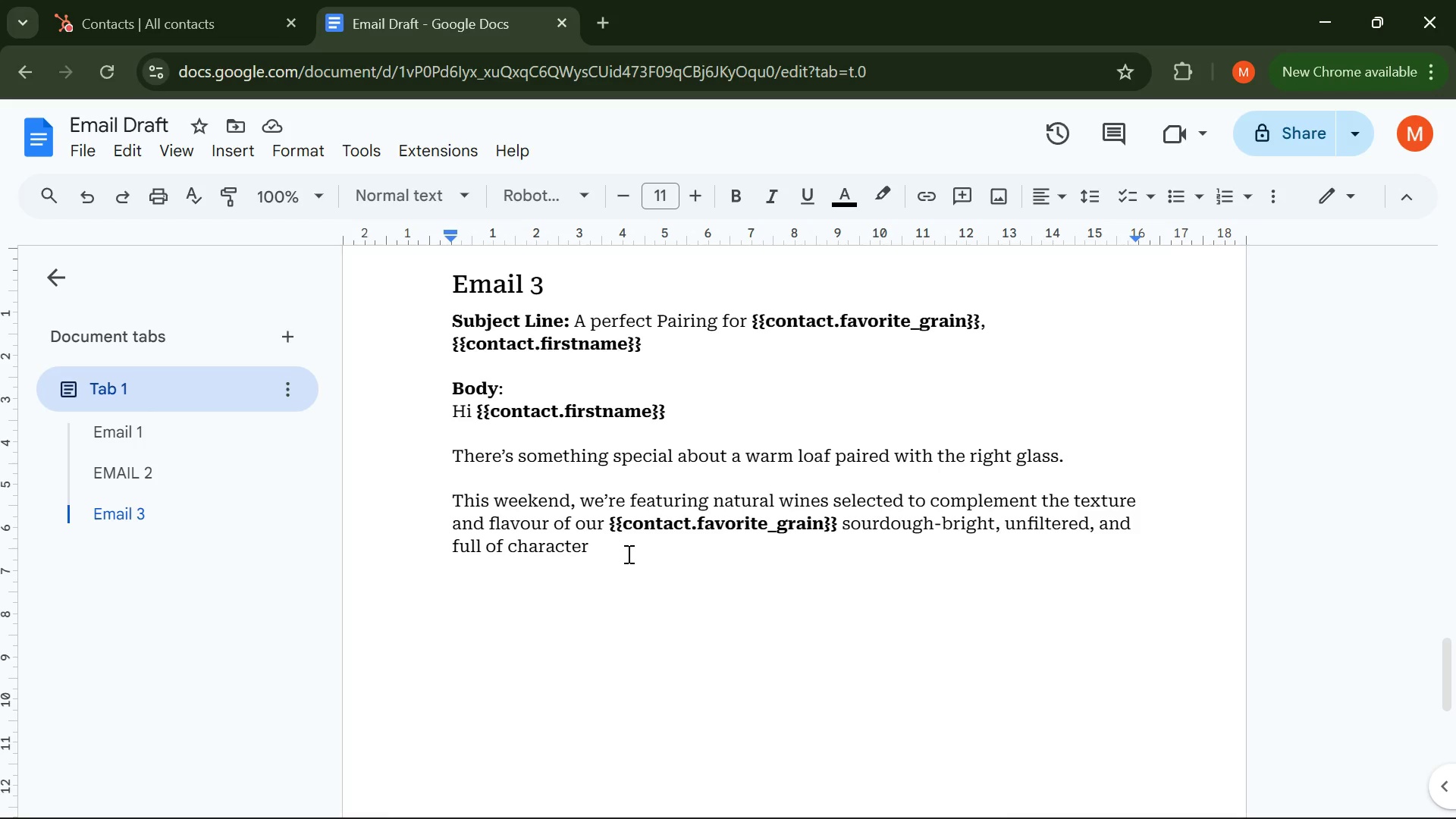 
wait(234.86)
 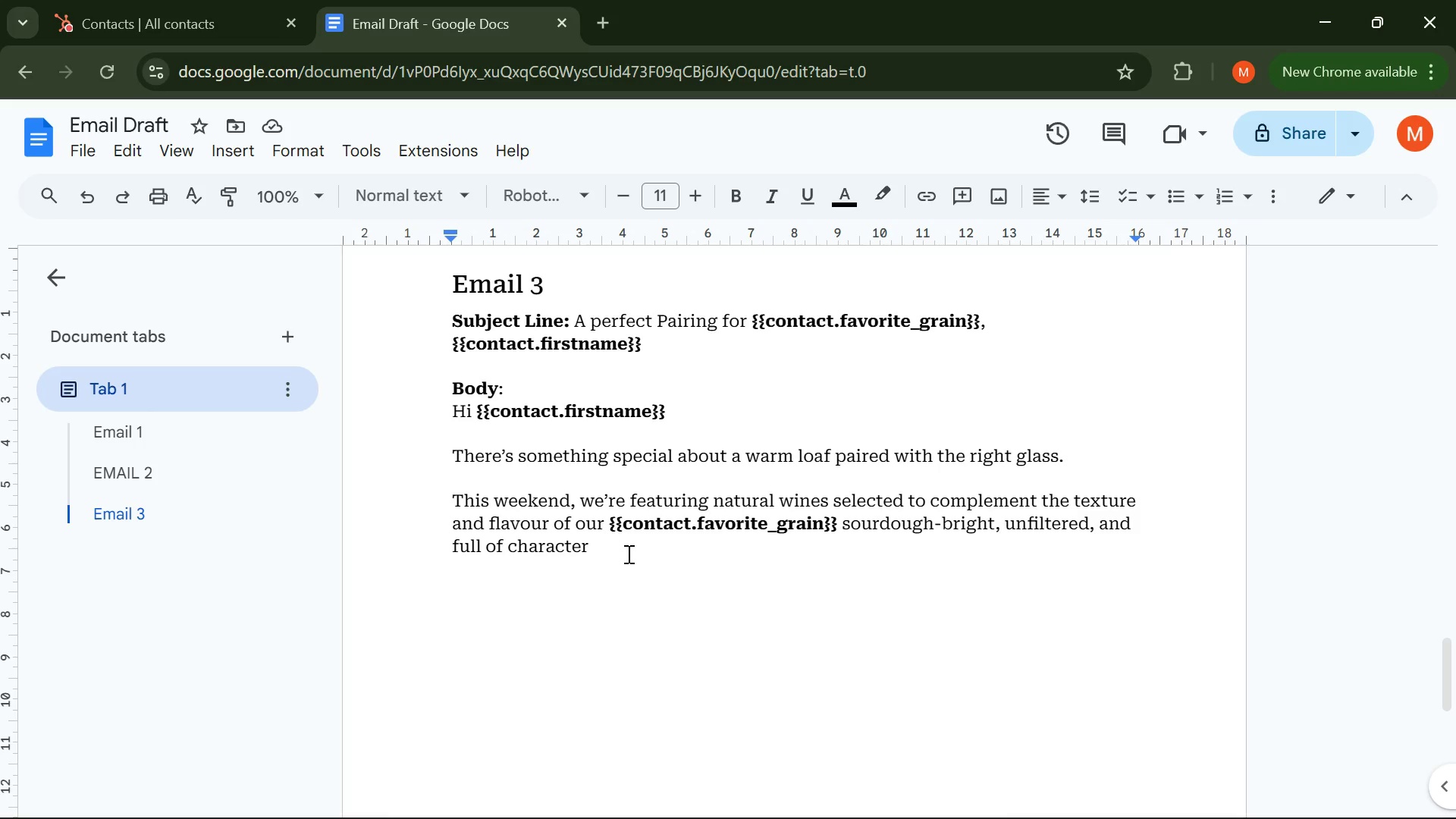 
key(Enter)
 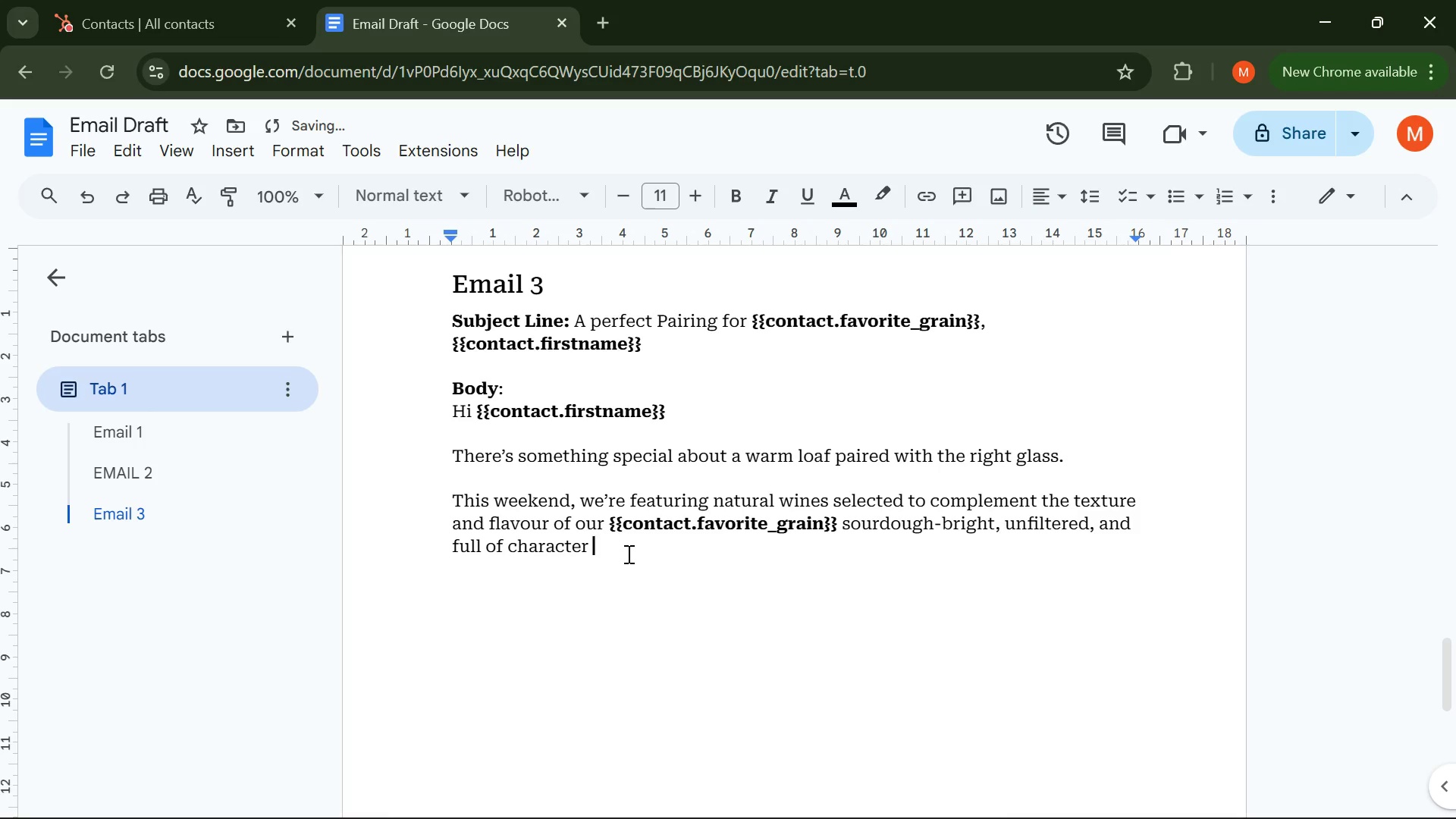 
key(Backspace)
 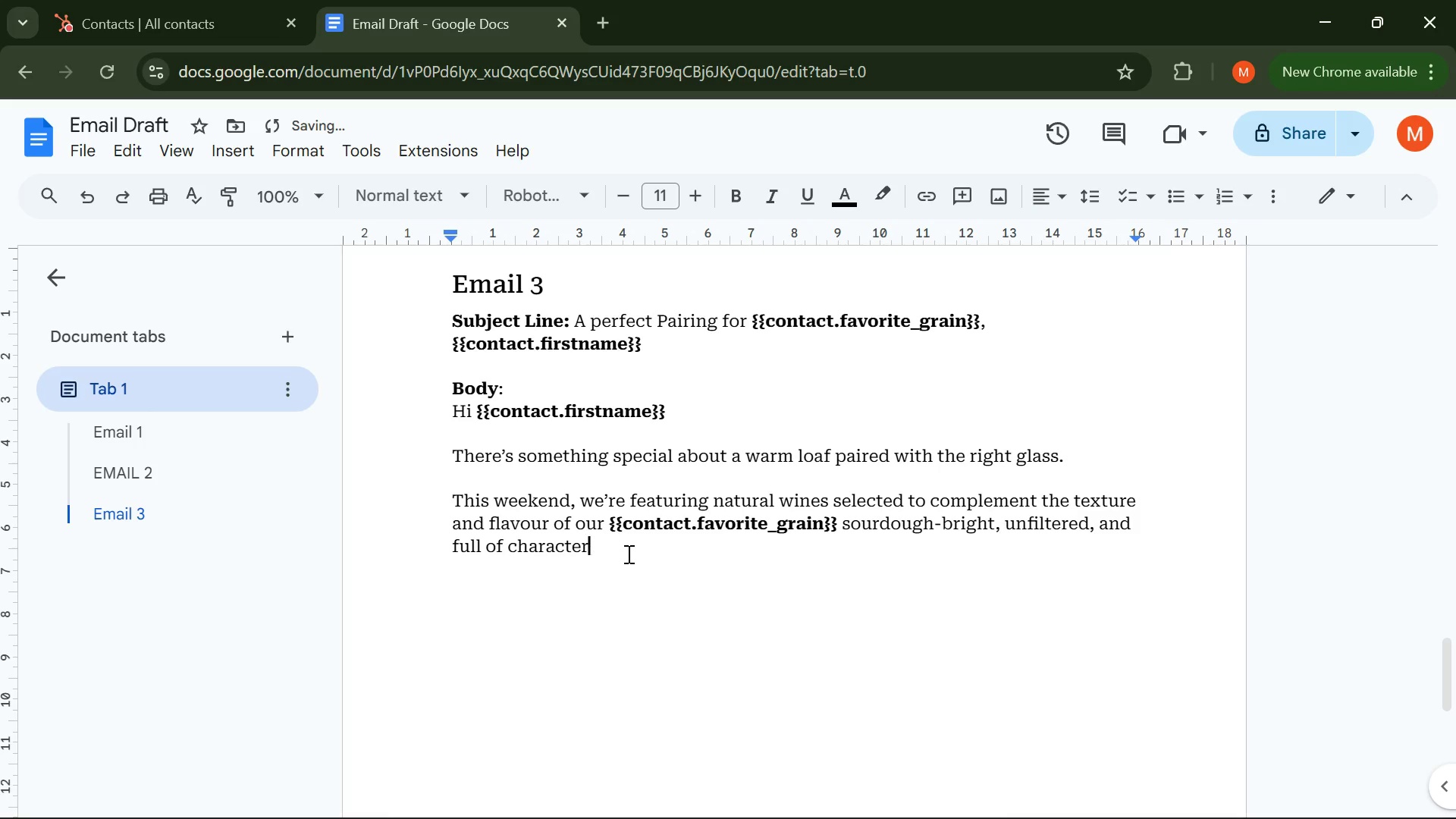 
key(Backspace)
 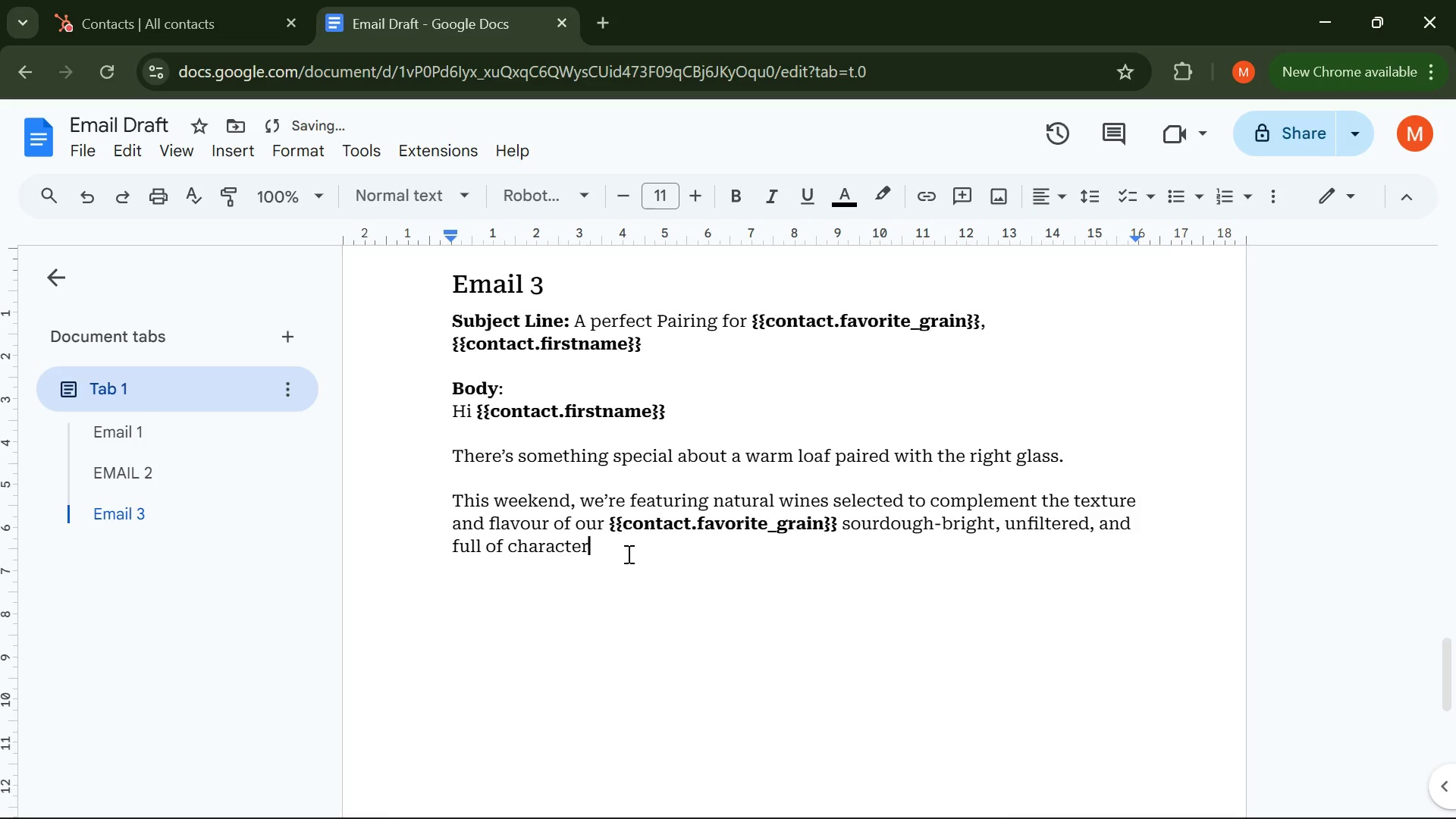 
key(Period)
 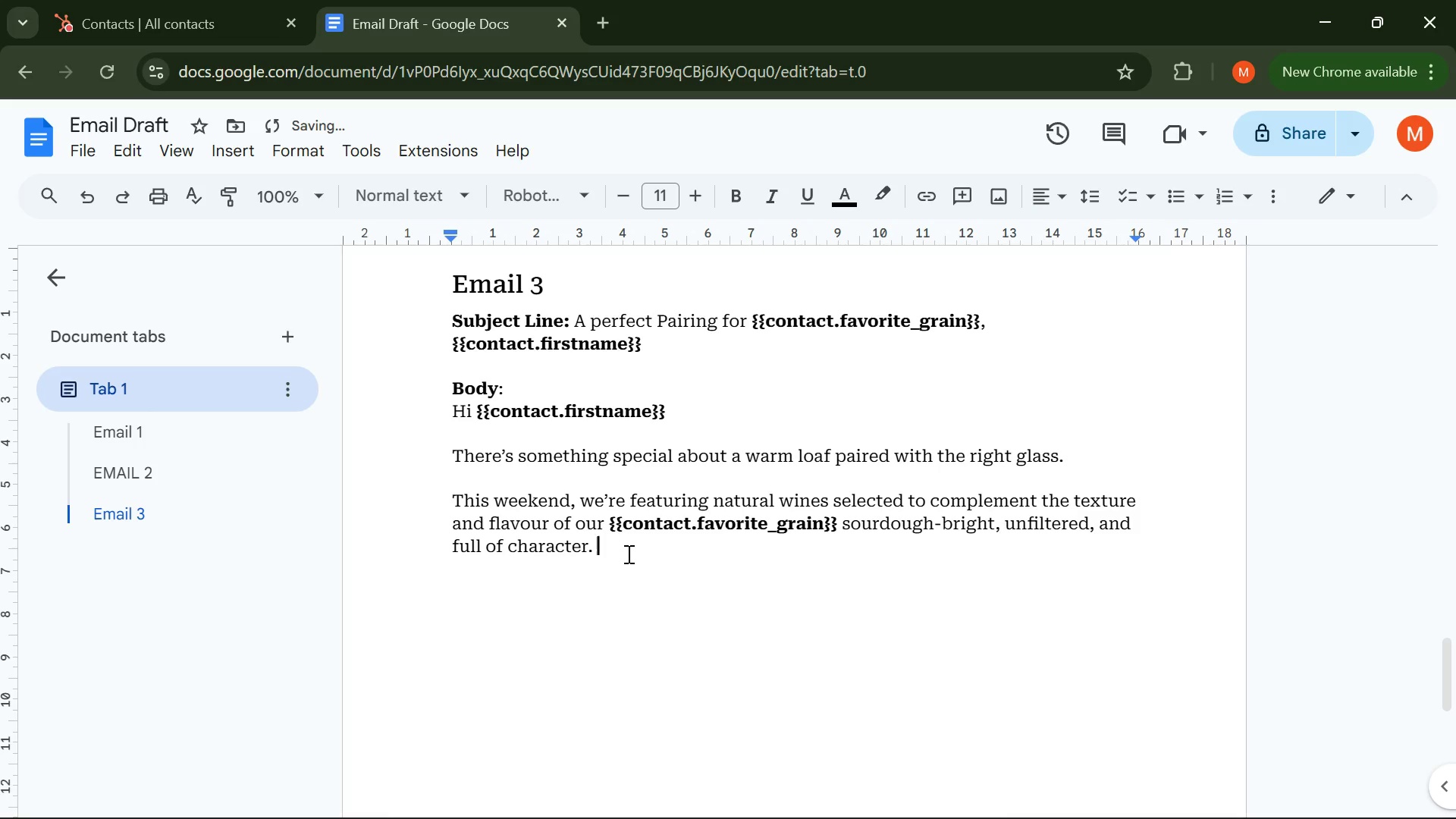 
key(Space)
 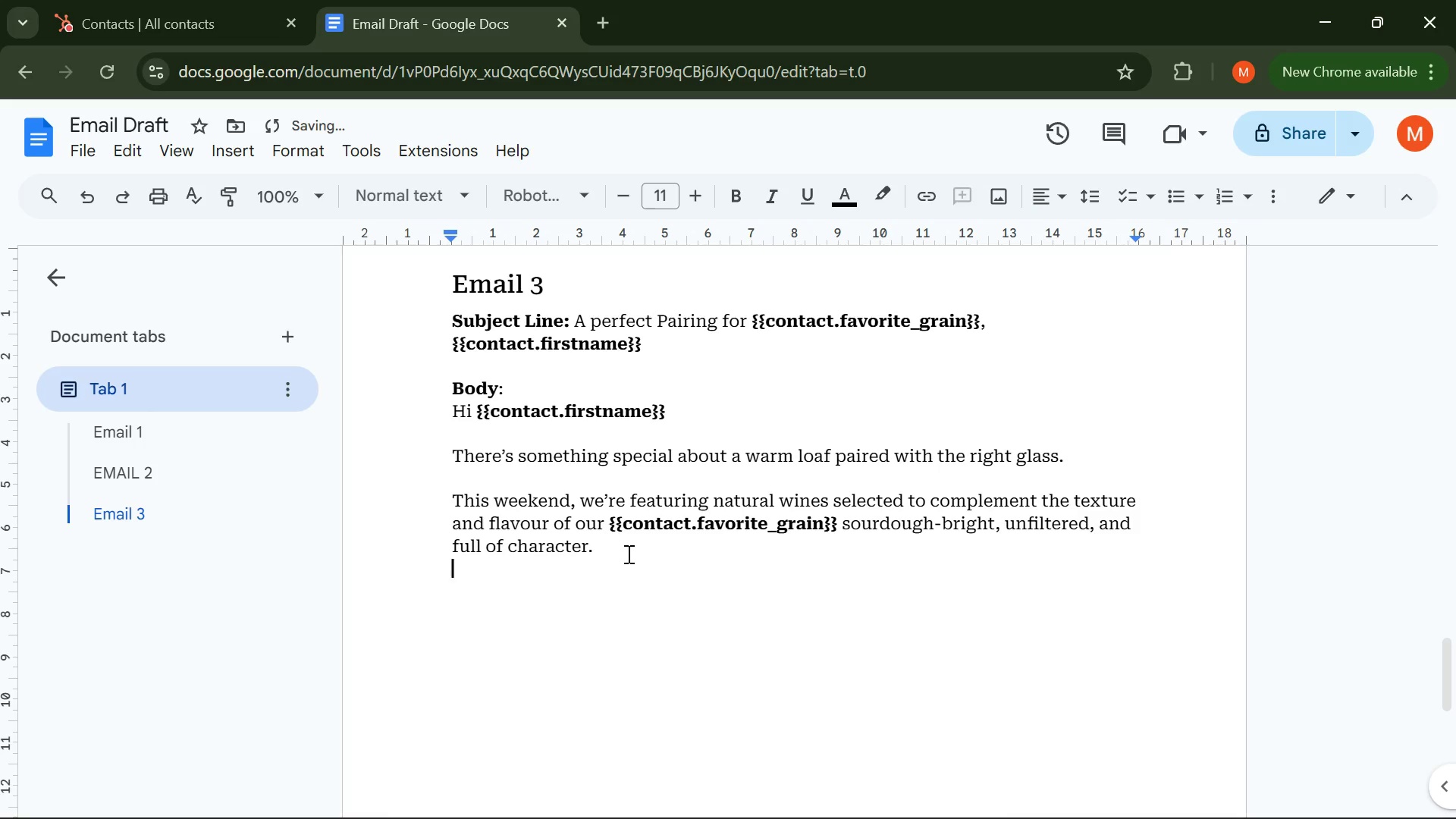 
key(Enter)
 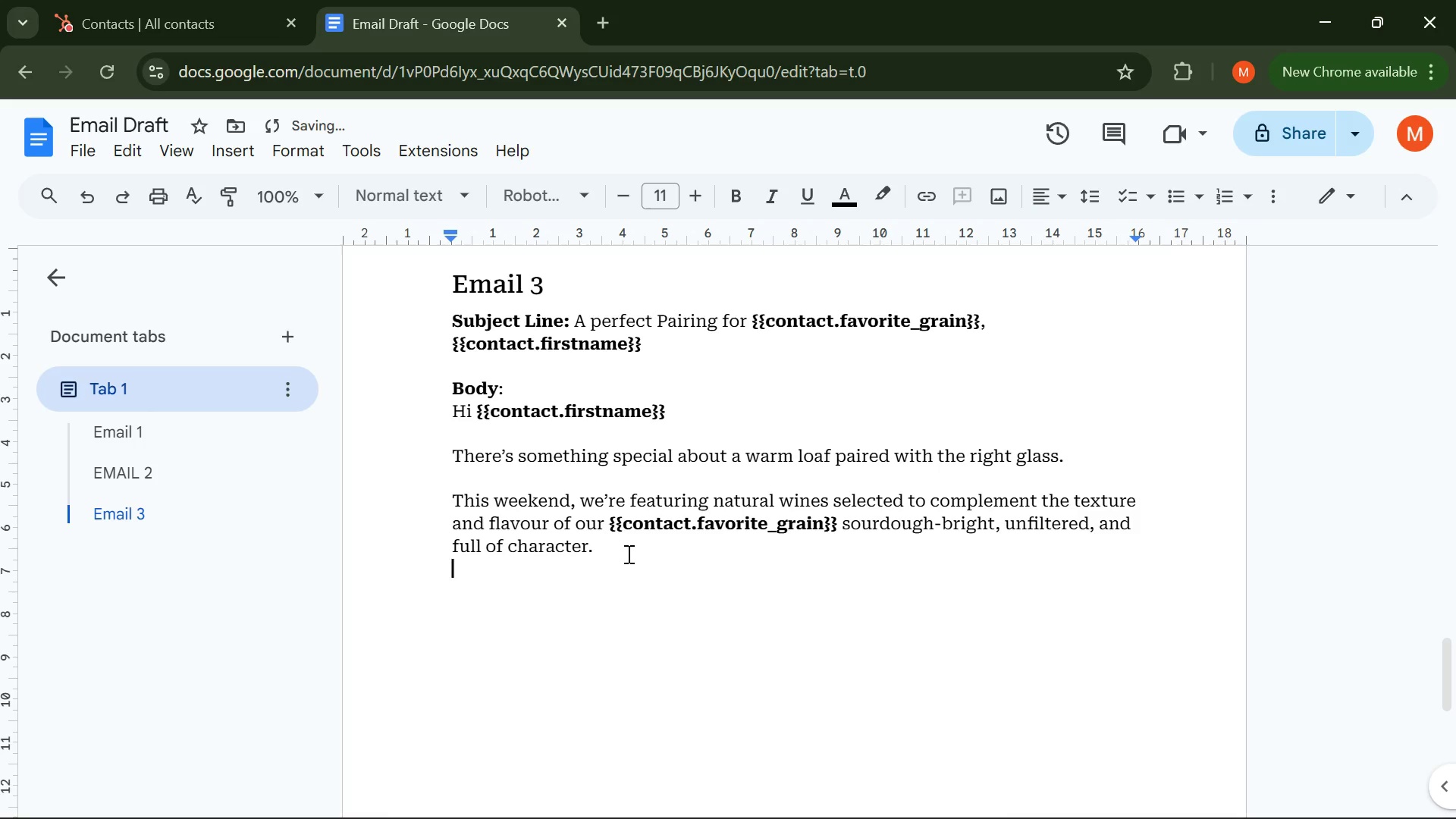 
key(Enter)
 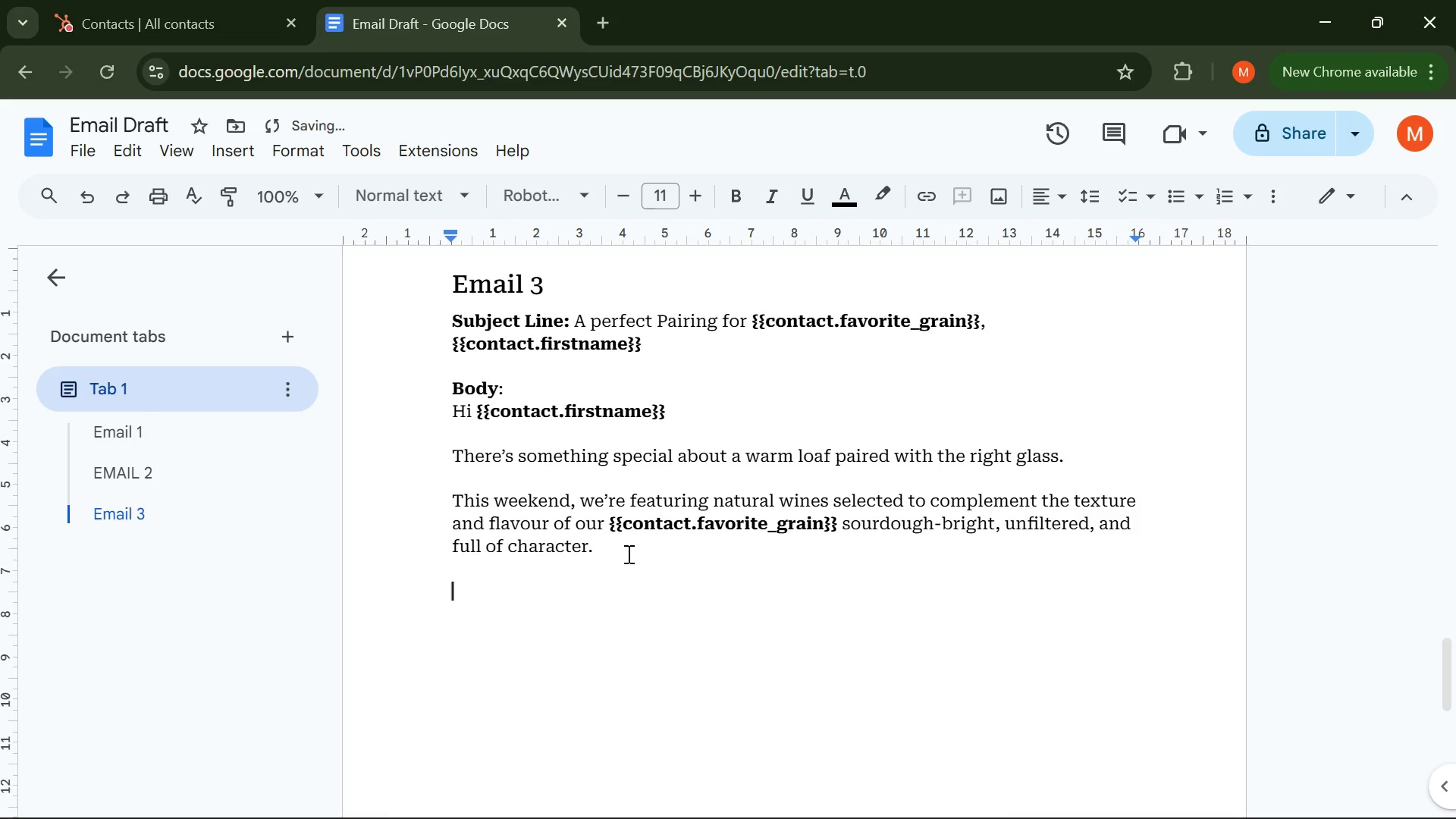 
type(If you'd like to experience it fresh from the oven we'd love to host you at the bistro )
key(Backspace)
type(. )
 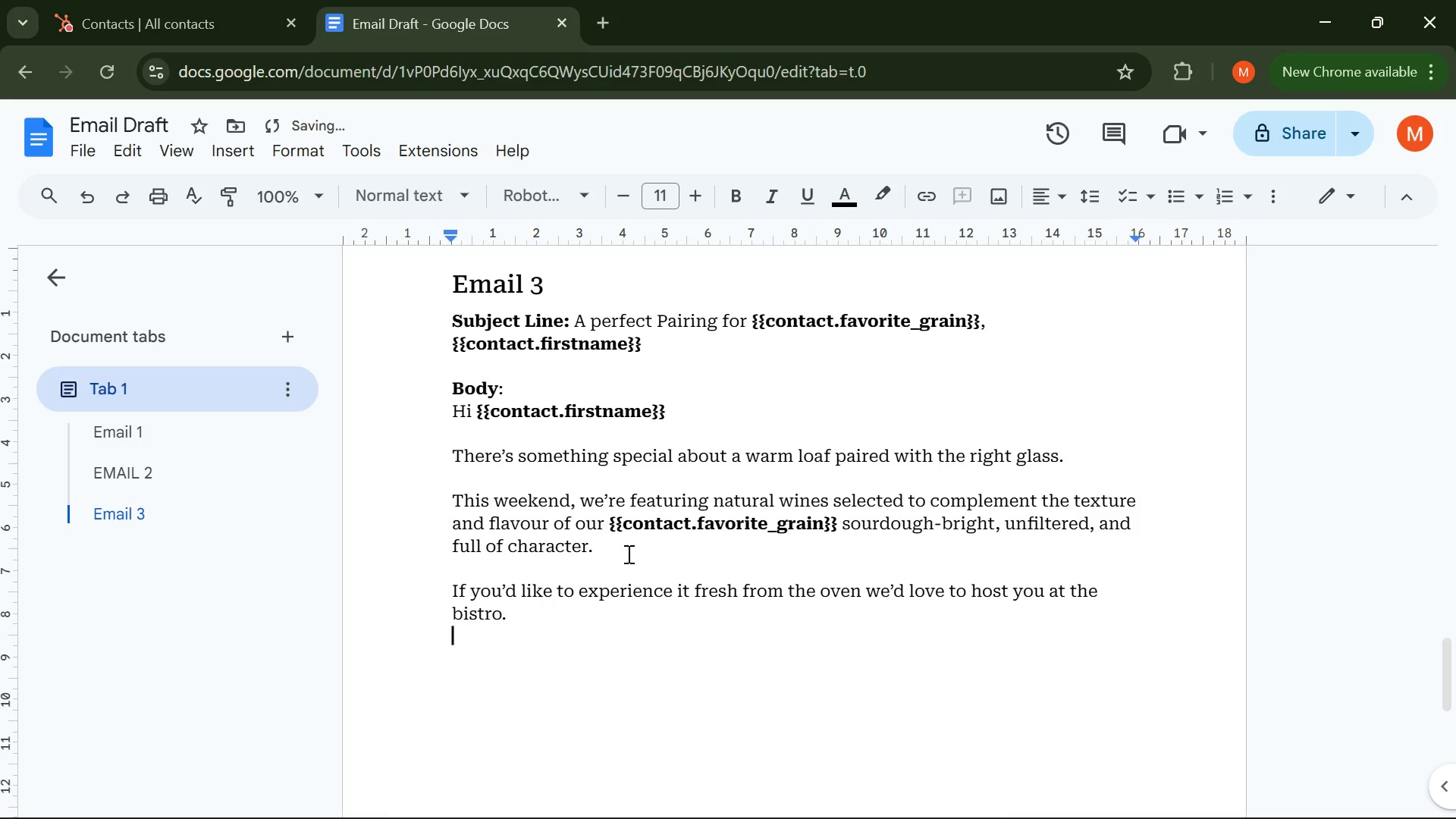 
key(Enter)
 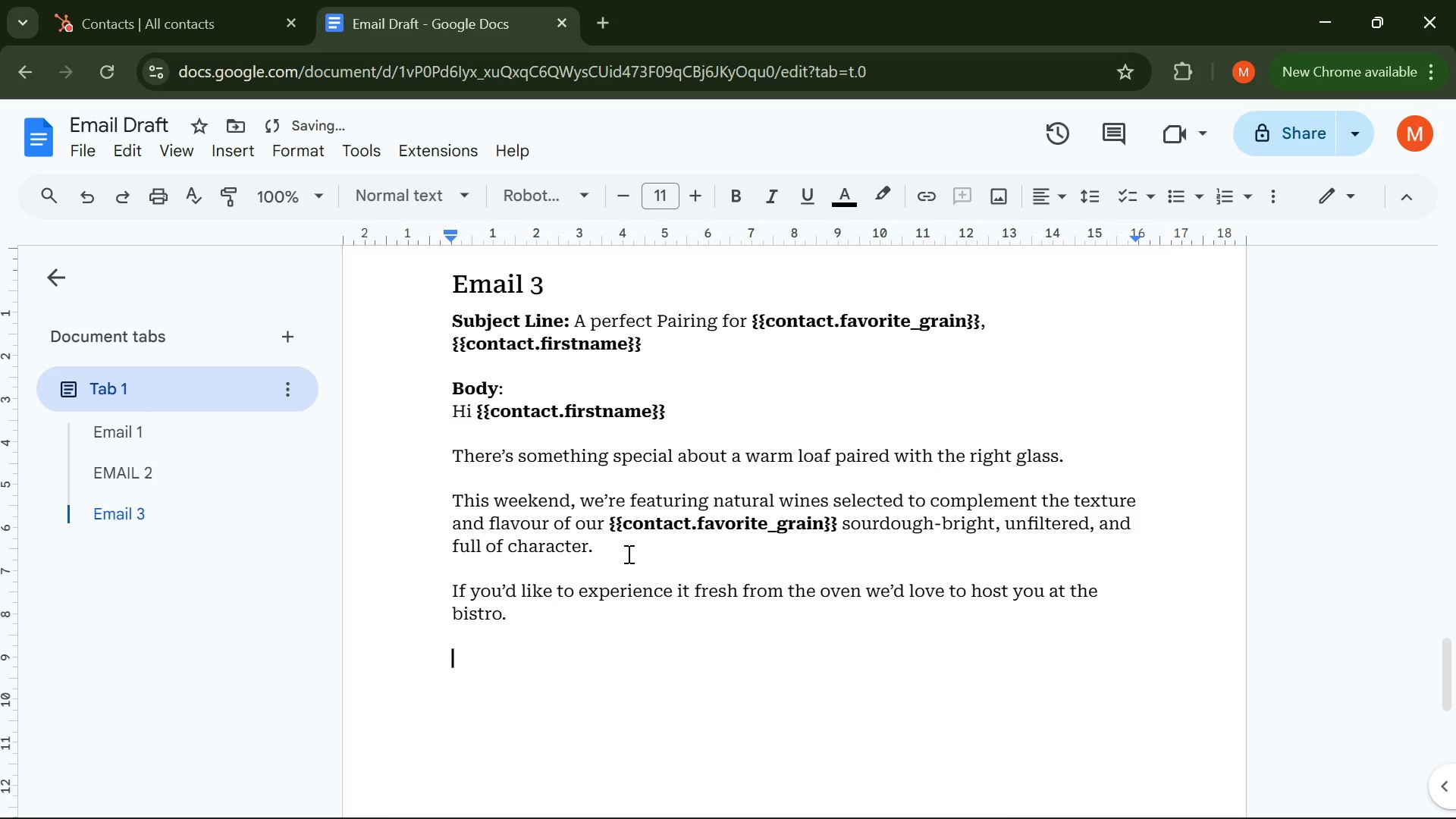 
key(Enter)
 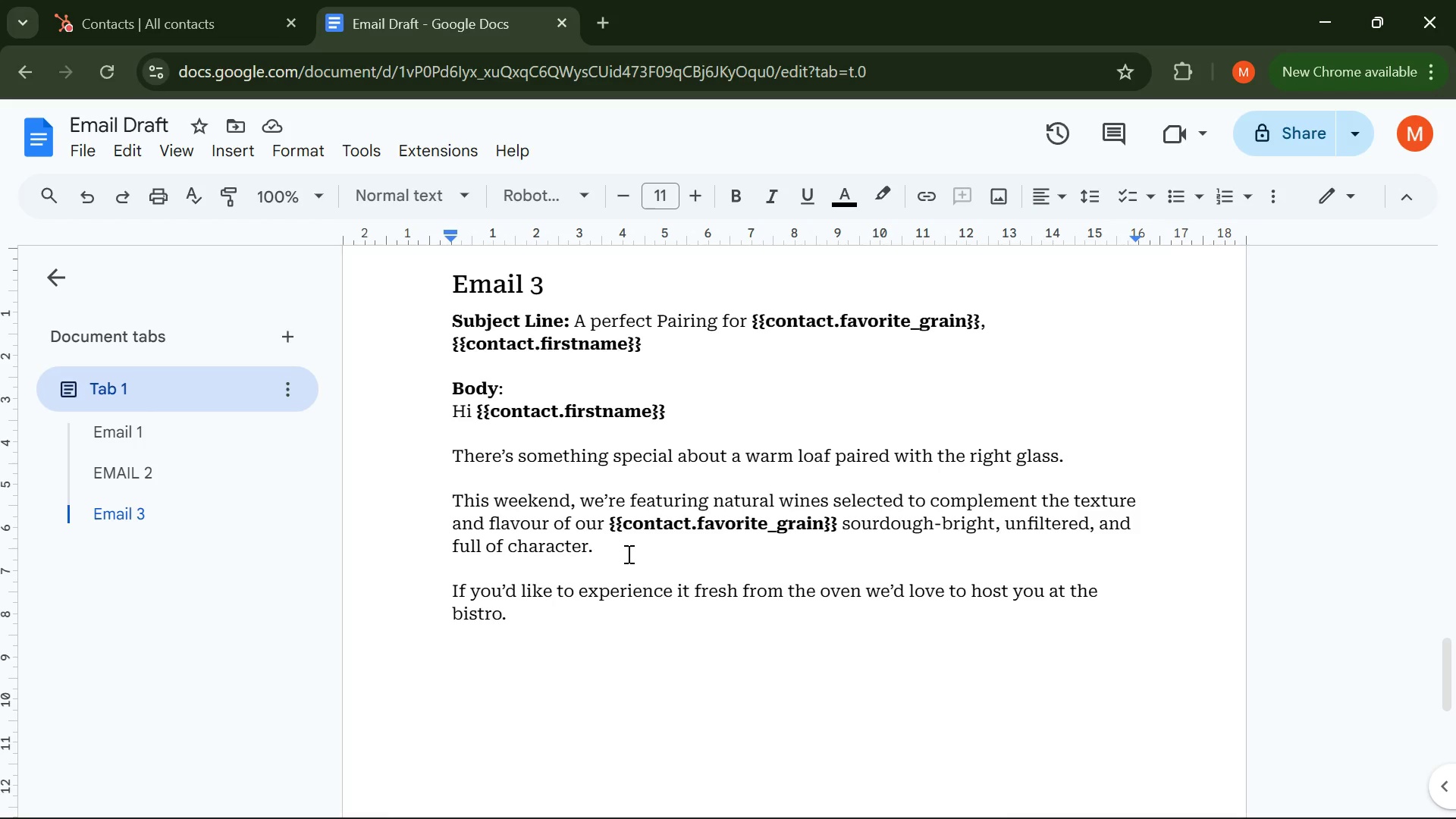 
wait(21.26)
 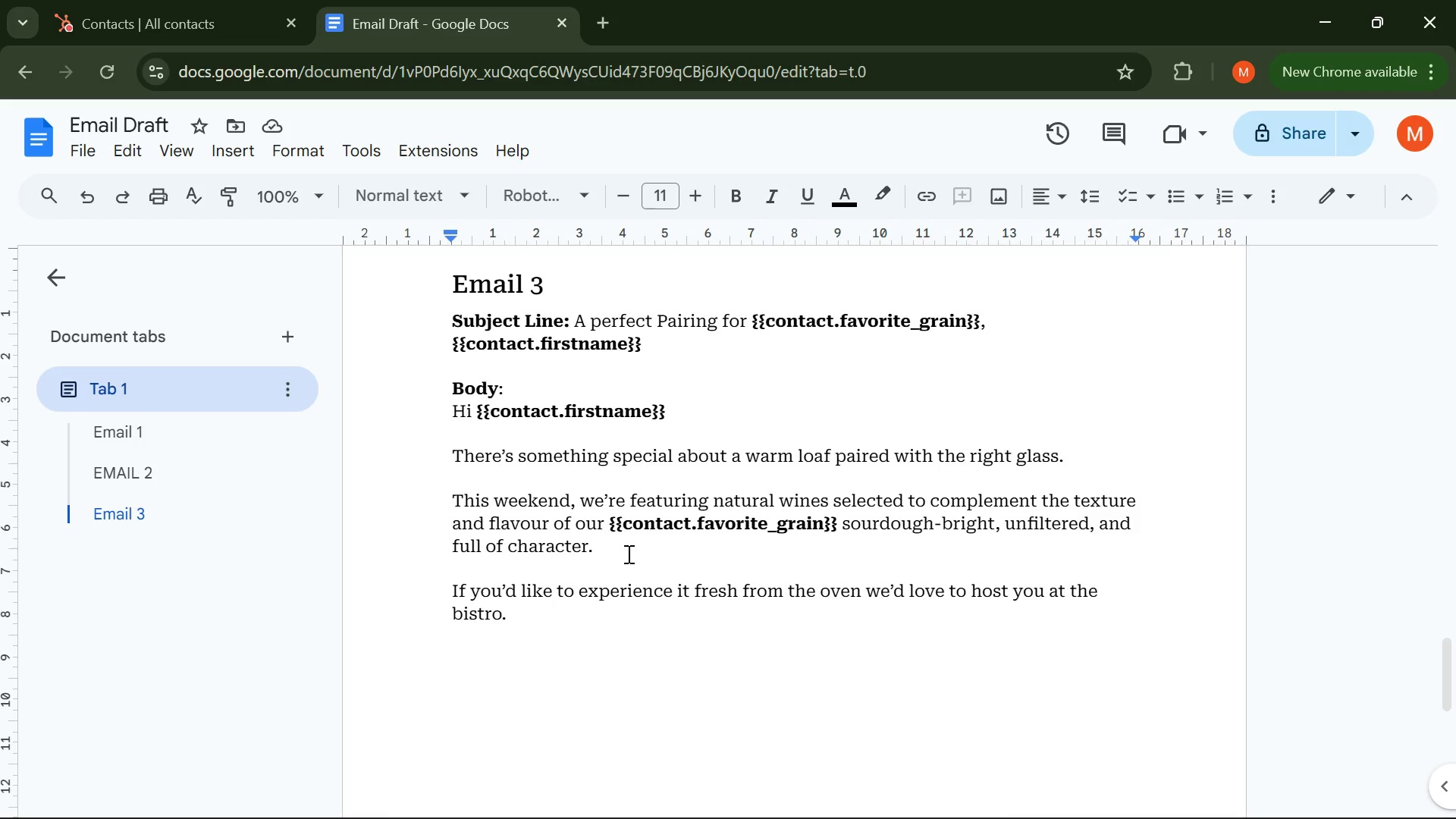 
scroll: coordinate [721, 573], scroll_direction: up, amount: 14.0
 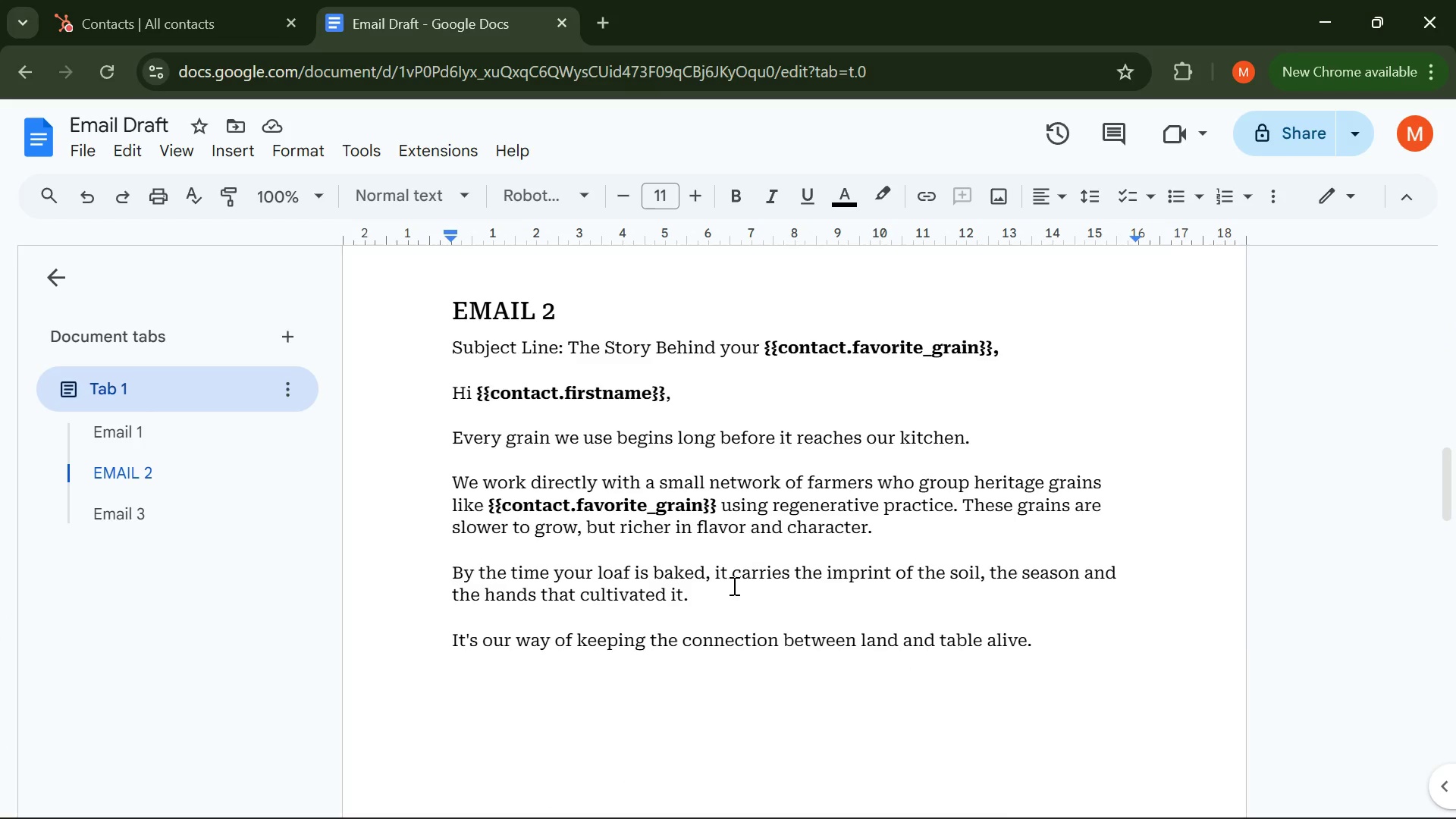 
scroll: coordinate [733, 584], scroll_direction: down, amount: 10.0
 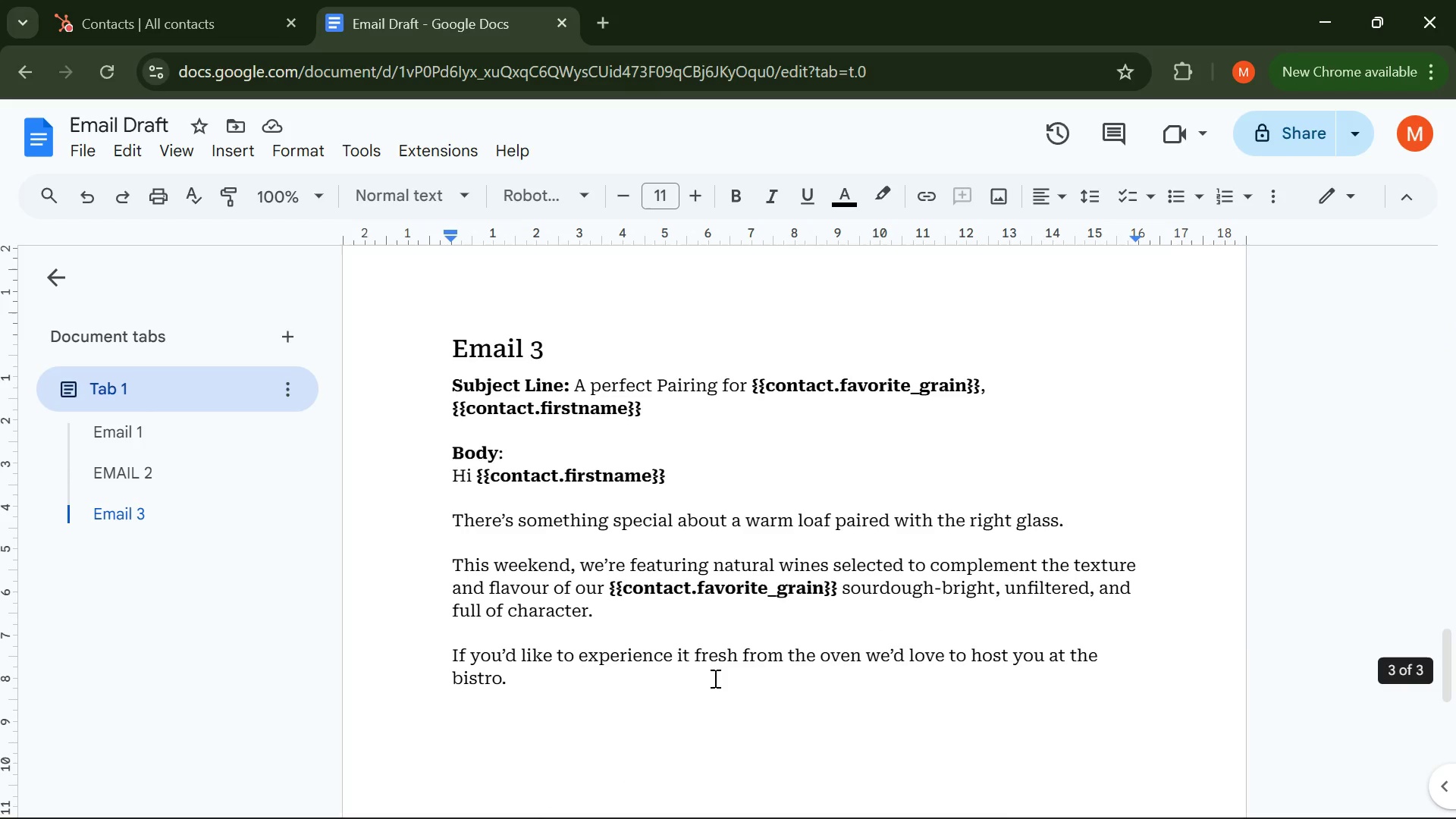 
left_click([944, 793])
 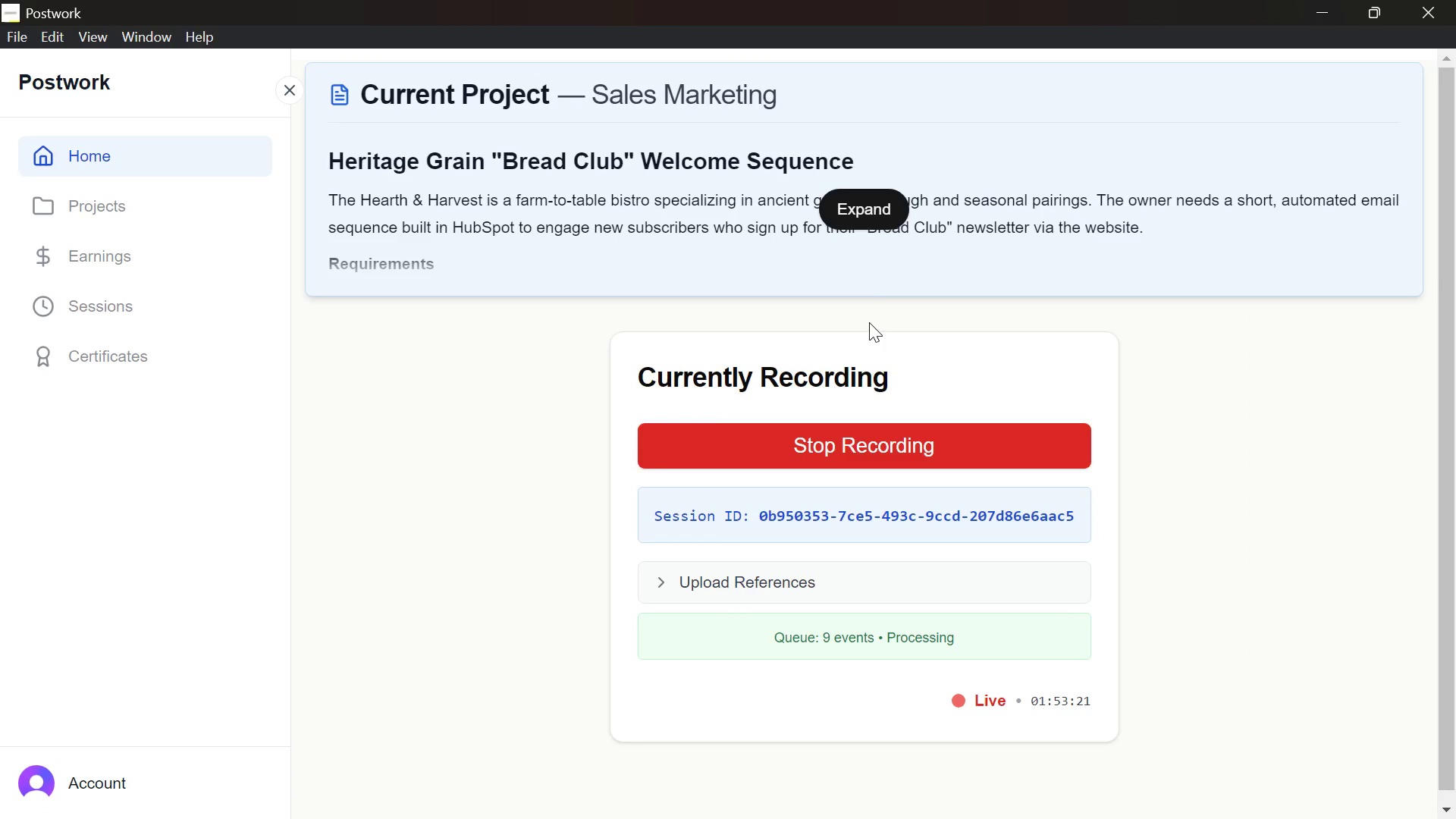 
scroll: coordinate [725, 648], scroll_direction: down, amount: 2.0